 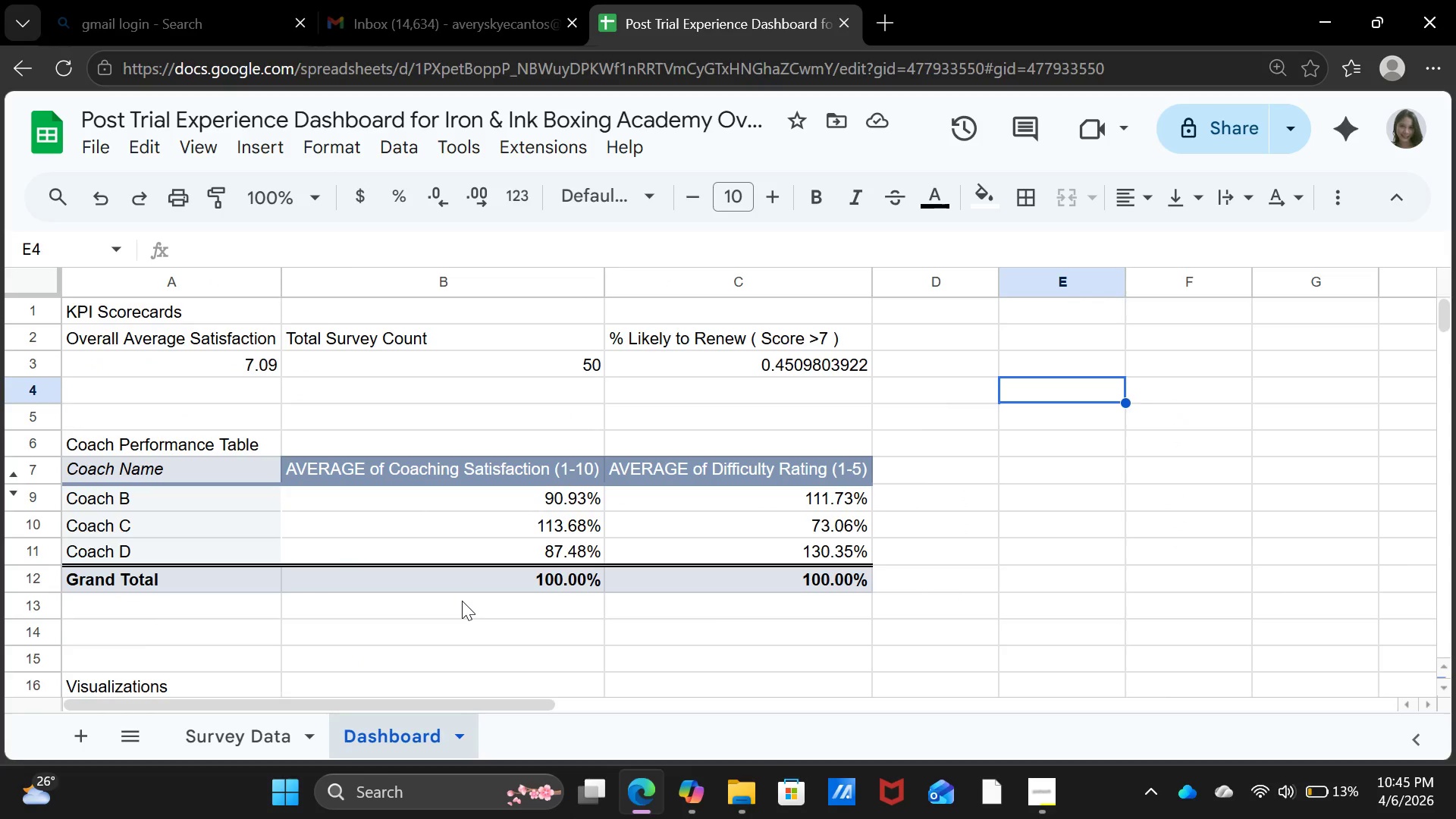 
left_click([510, 483])
 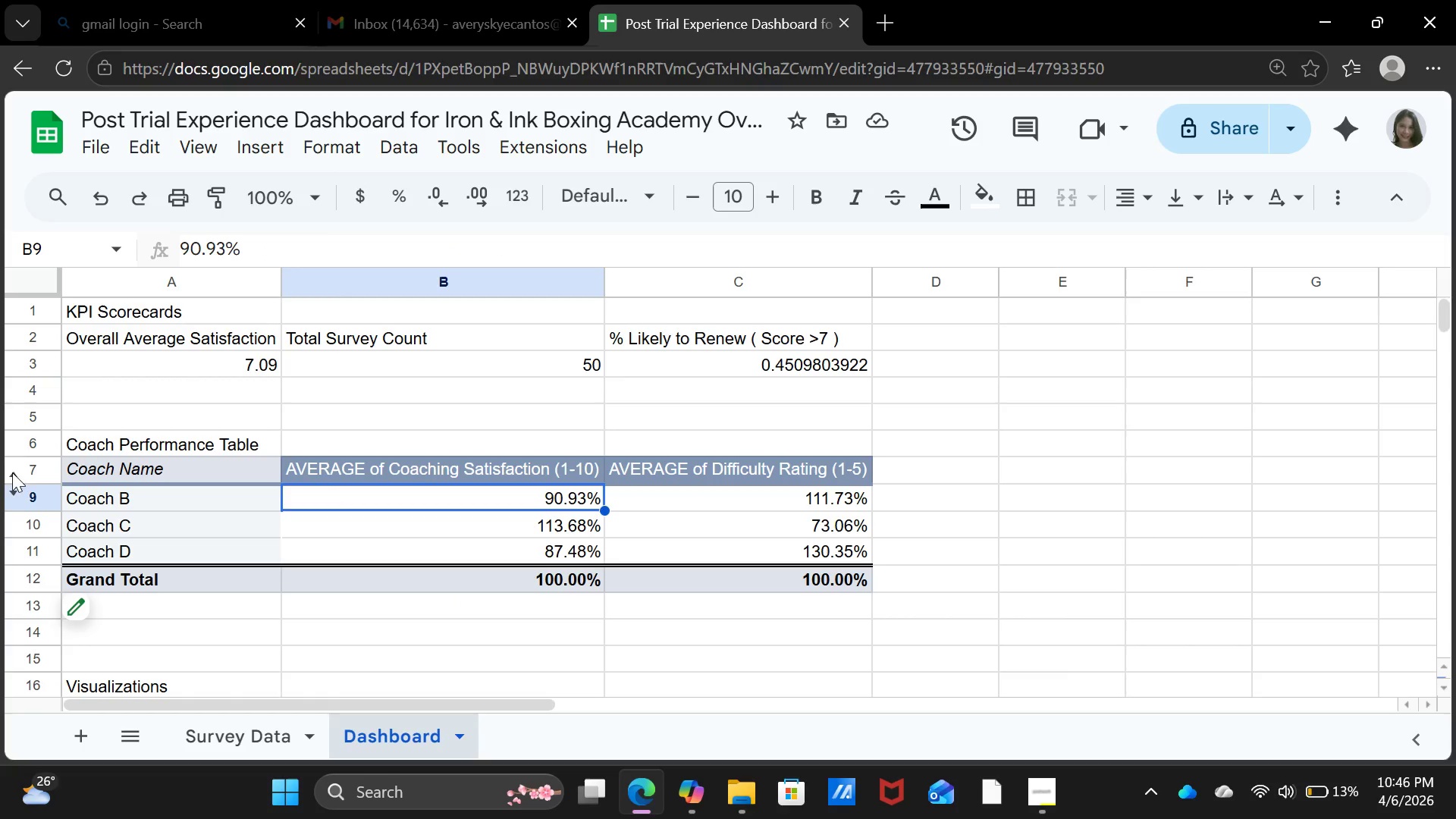 
left_click([29, 466])
 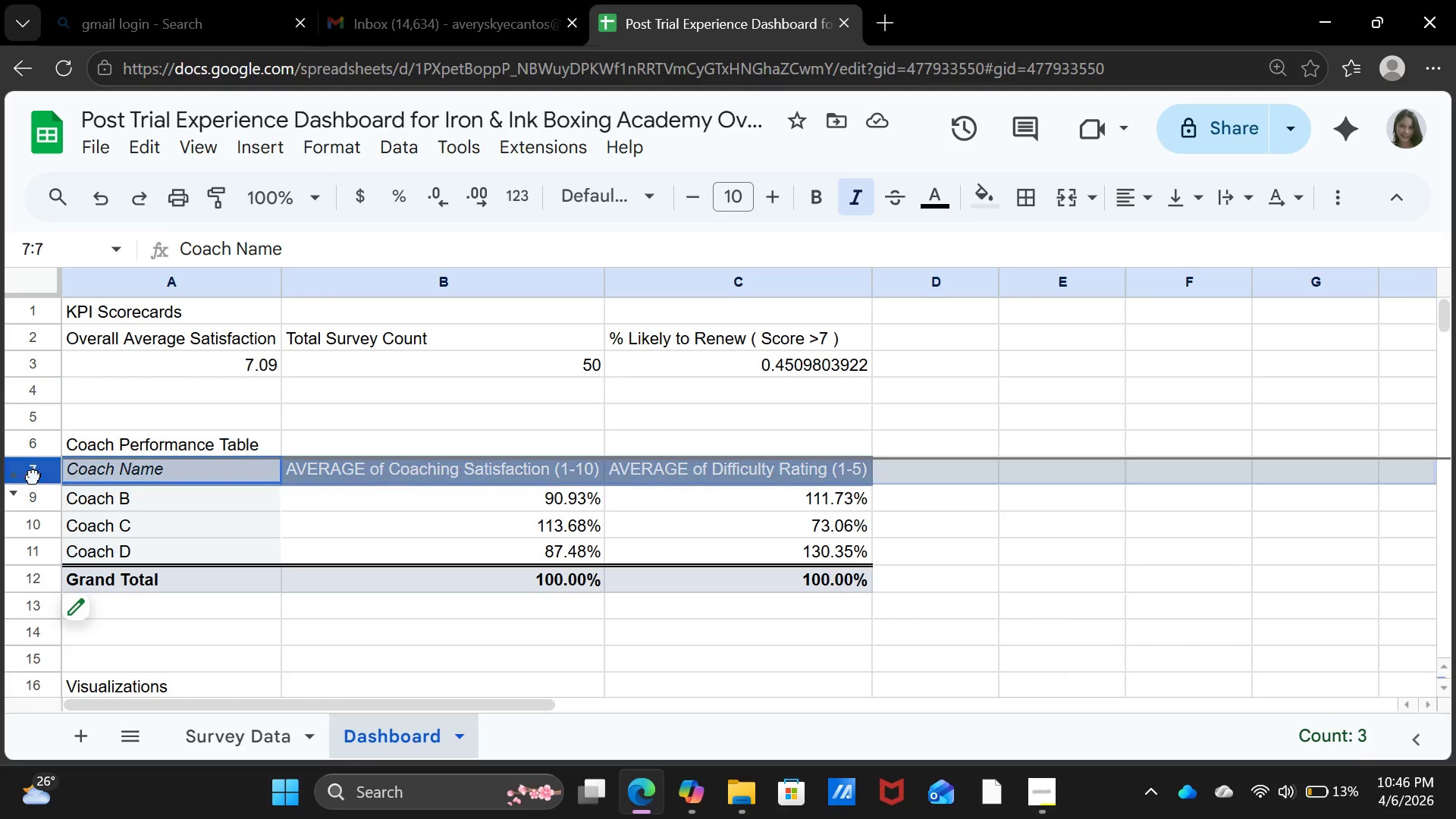 
left_click_drag(start_coordinate=[33, 476], to_coordinate=[39, 498])
 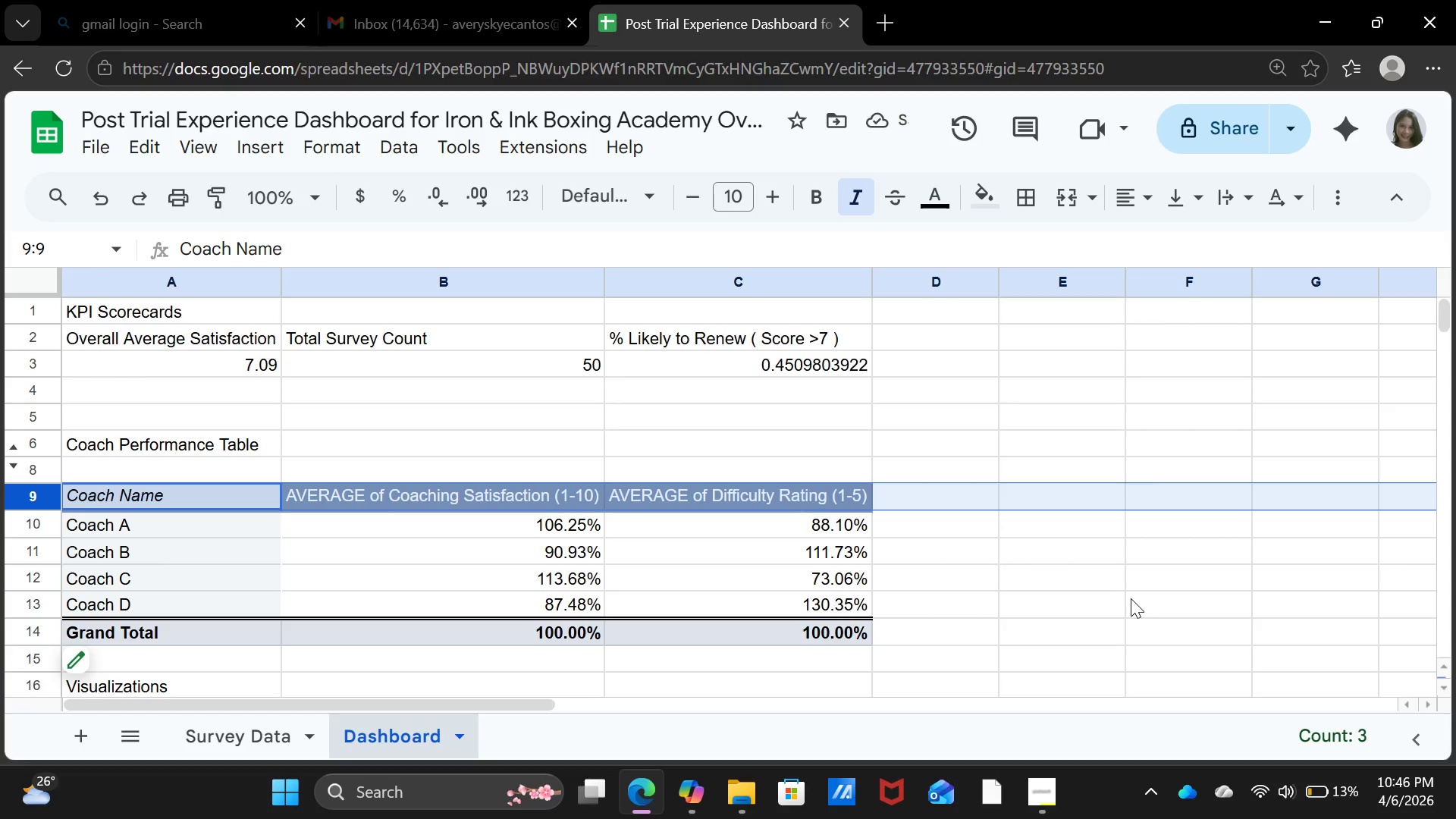 
wait(5.3)
 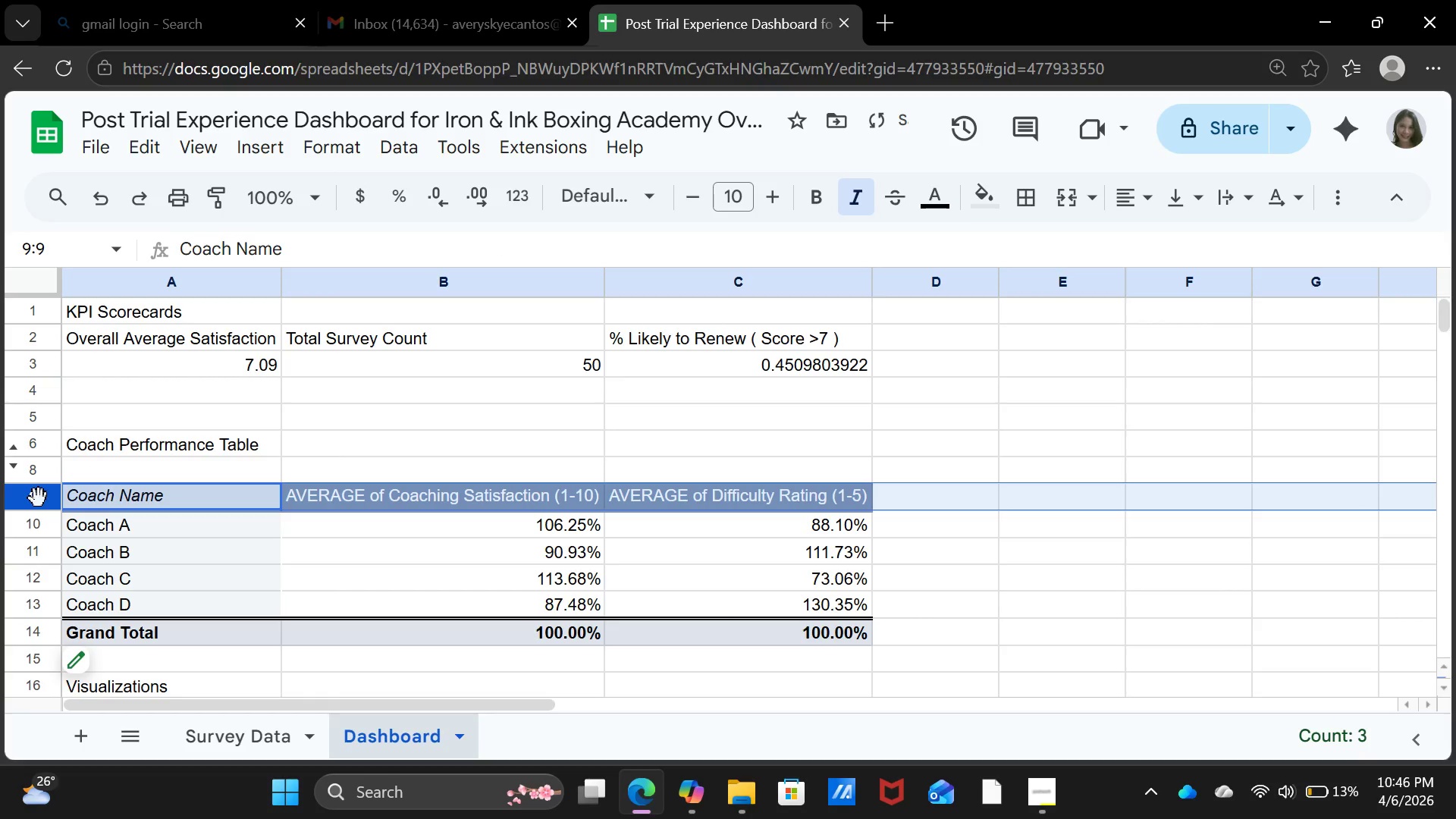 
key(Control+Z)
 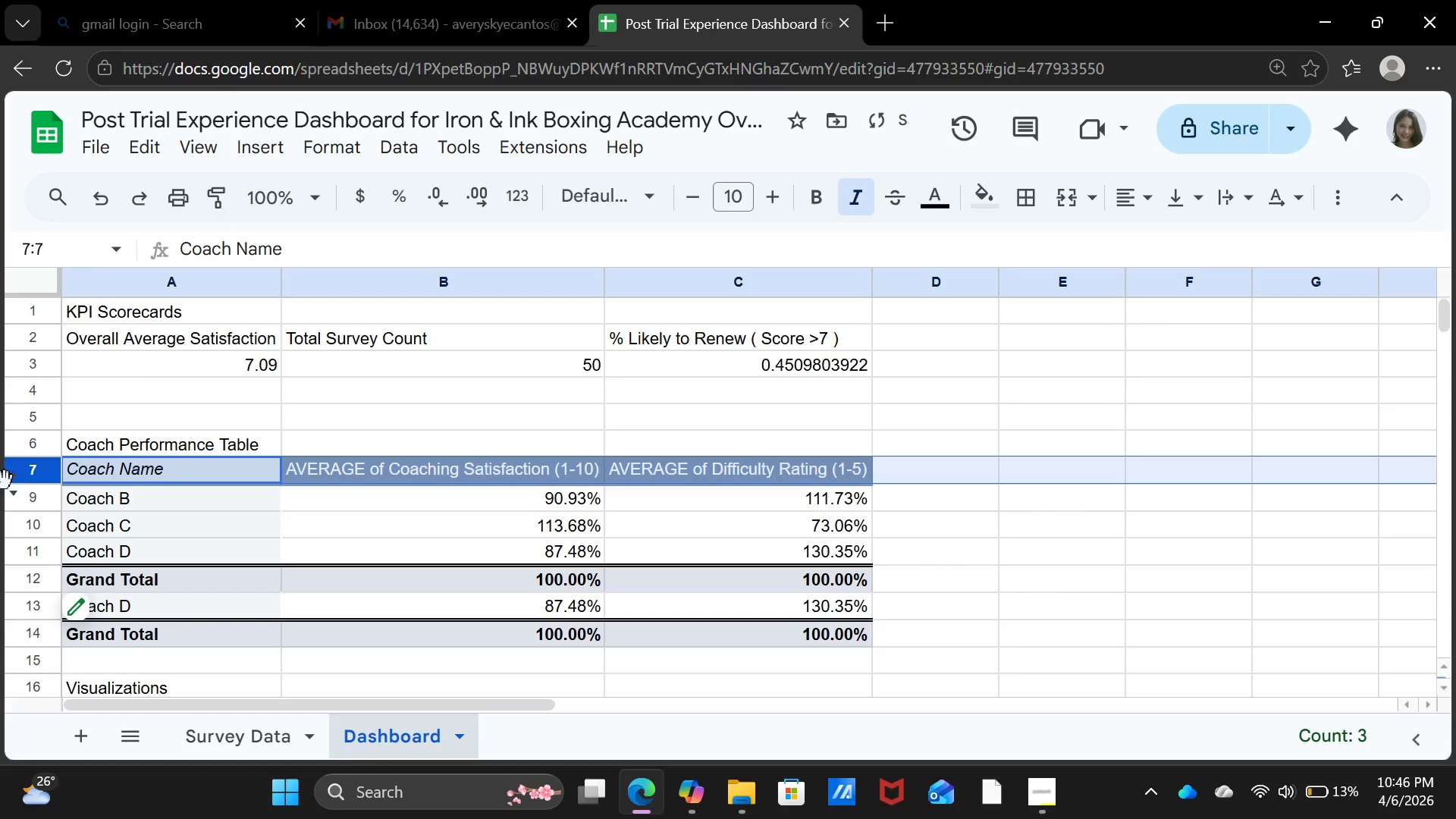 
left_click([9, 482])
 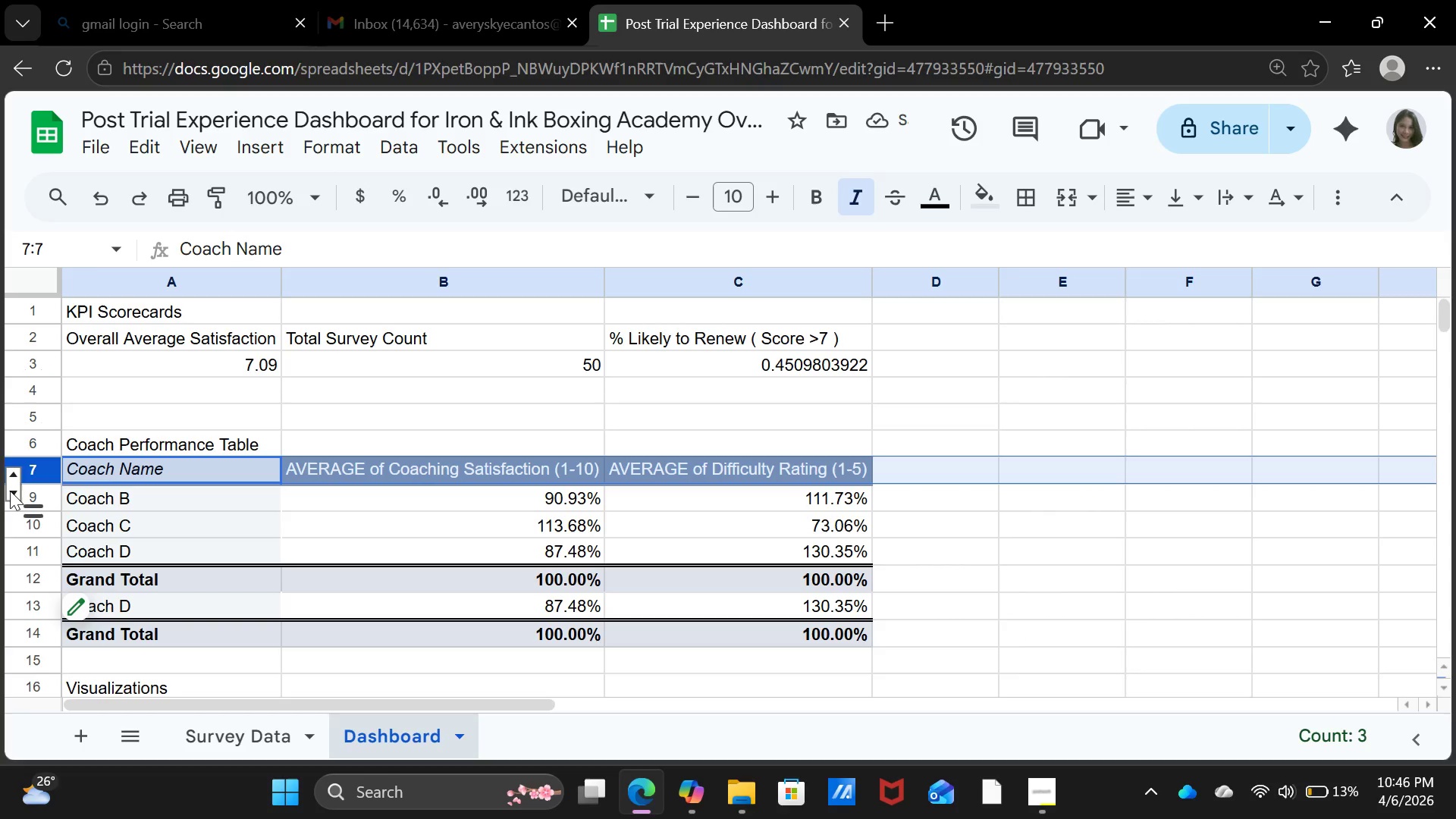 
left_click([10, 491])
 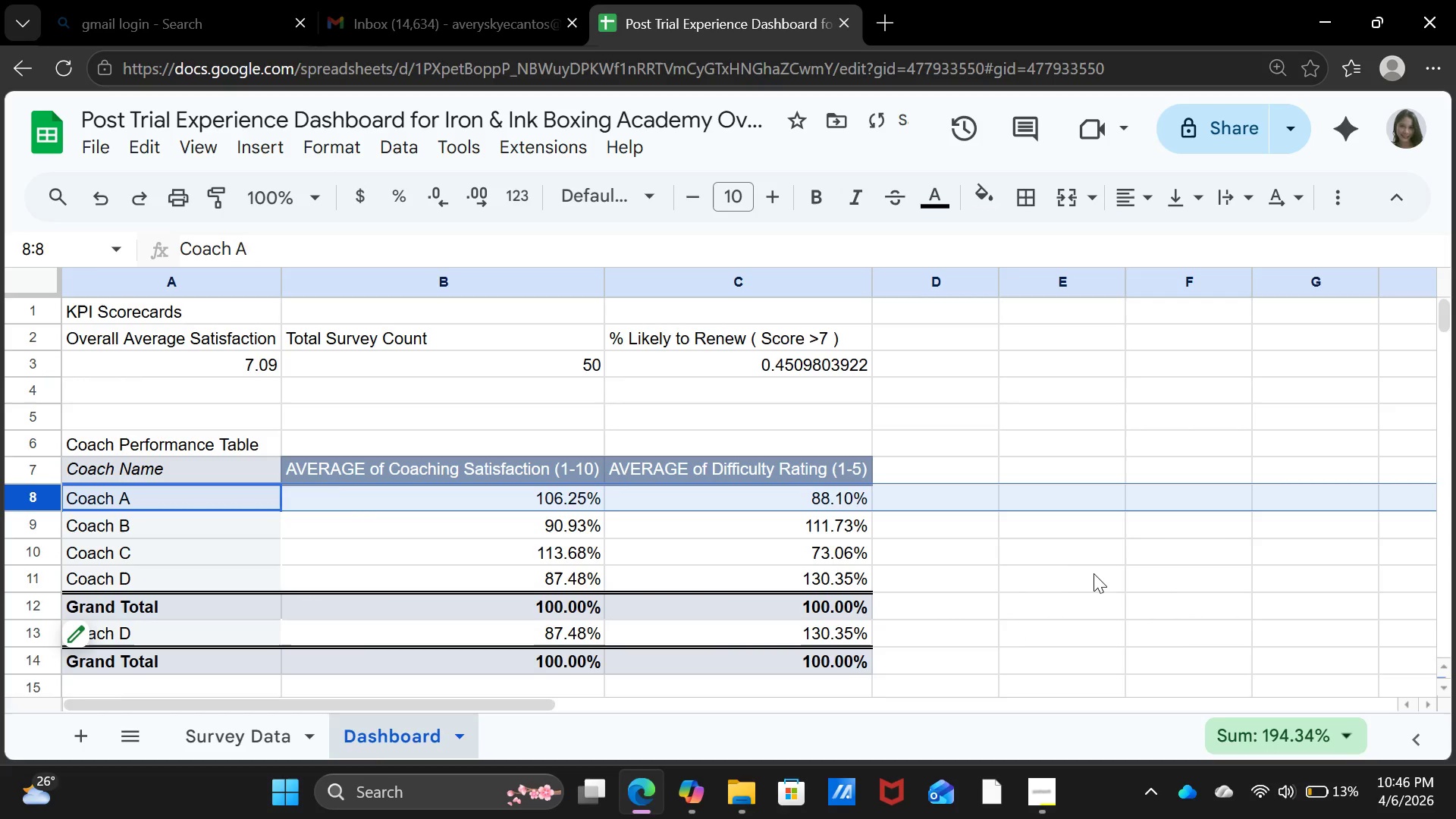 
left_click([1096, 569])
 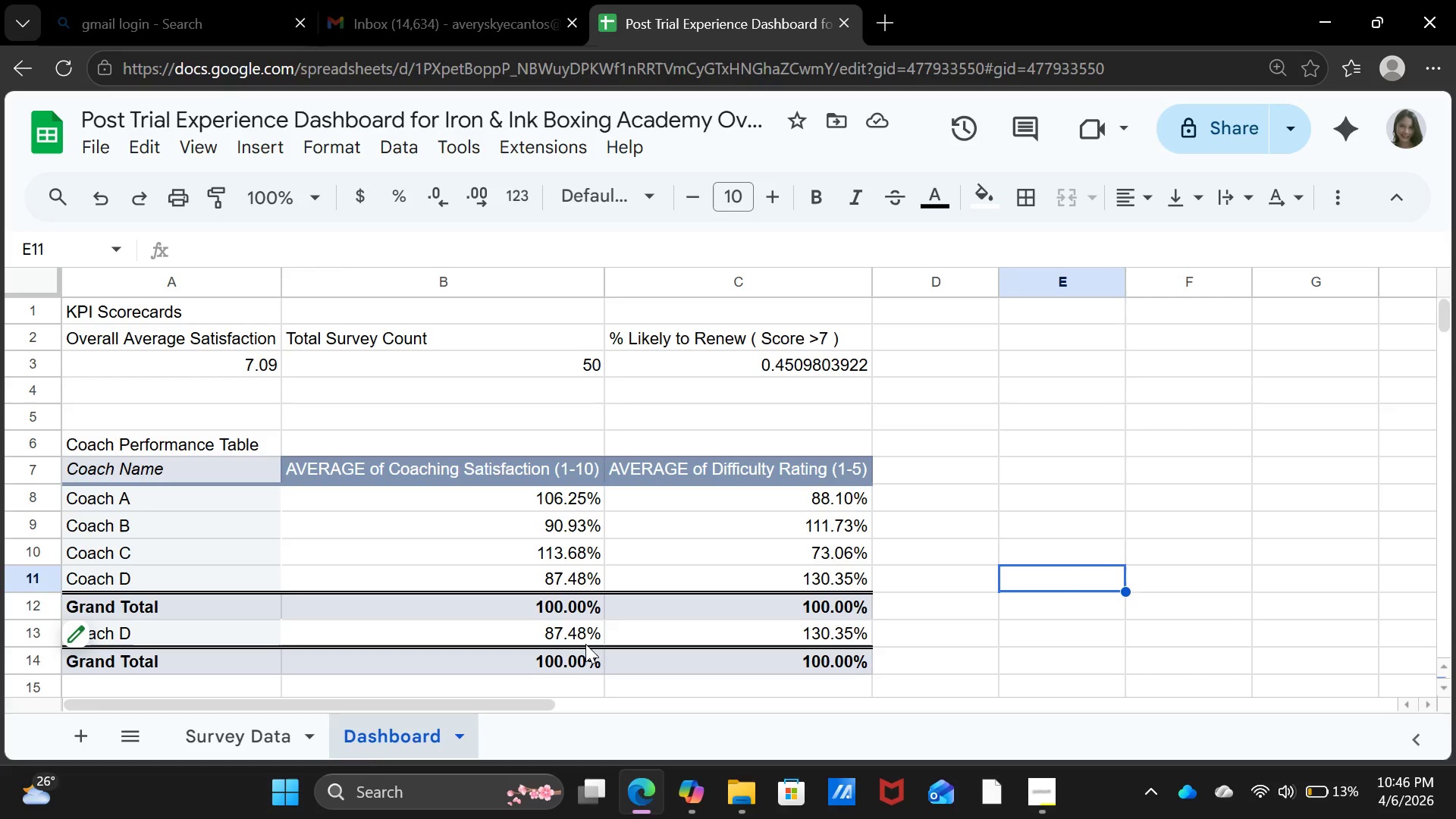 
wait(5.44)
 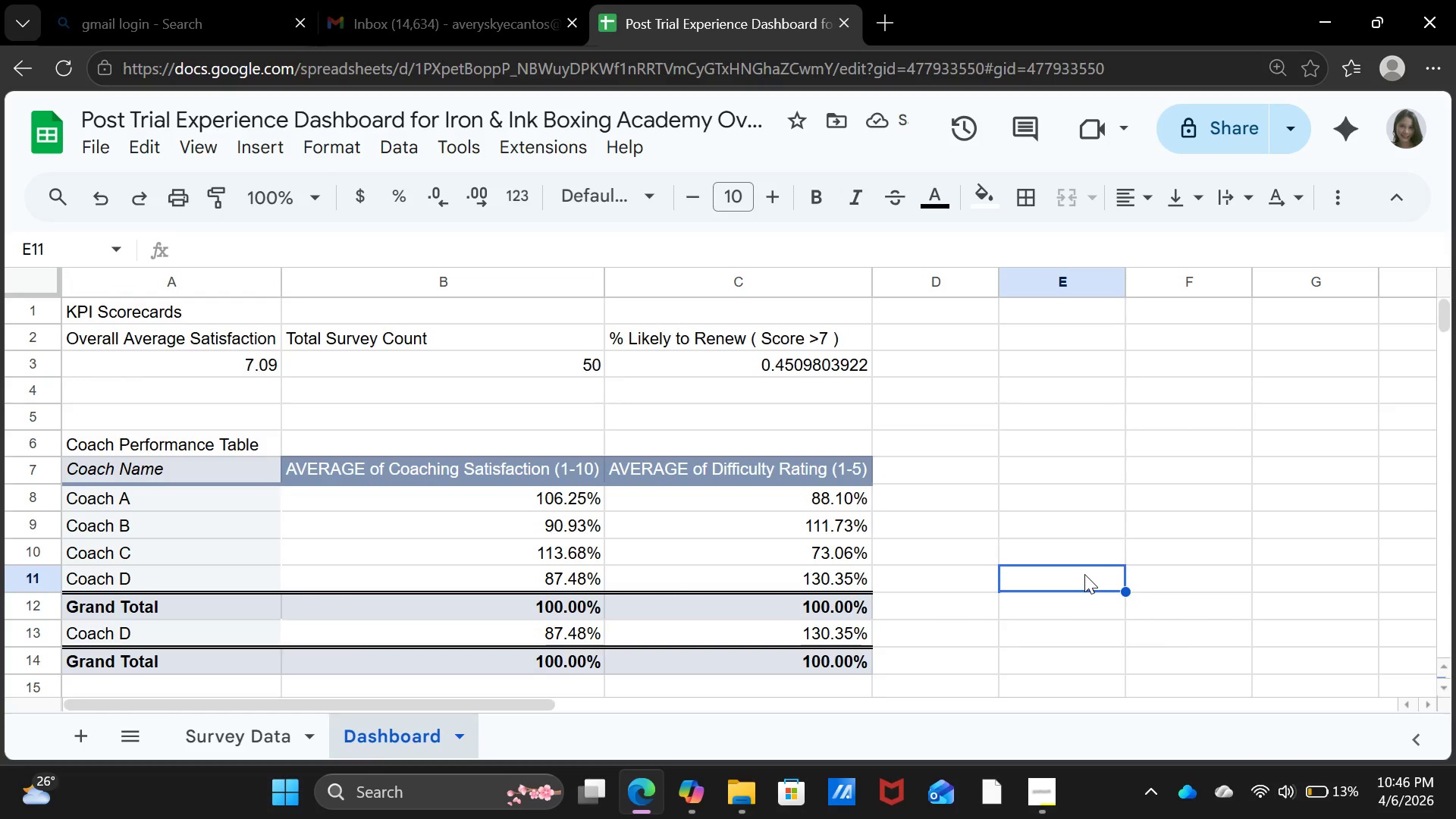 
key(Control+Z)
 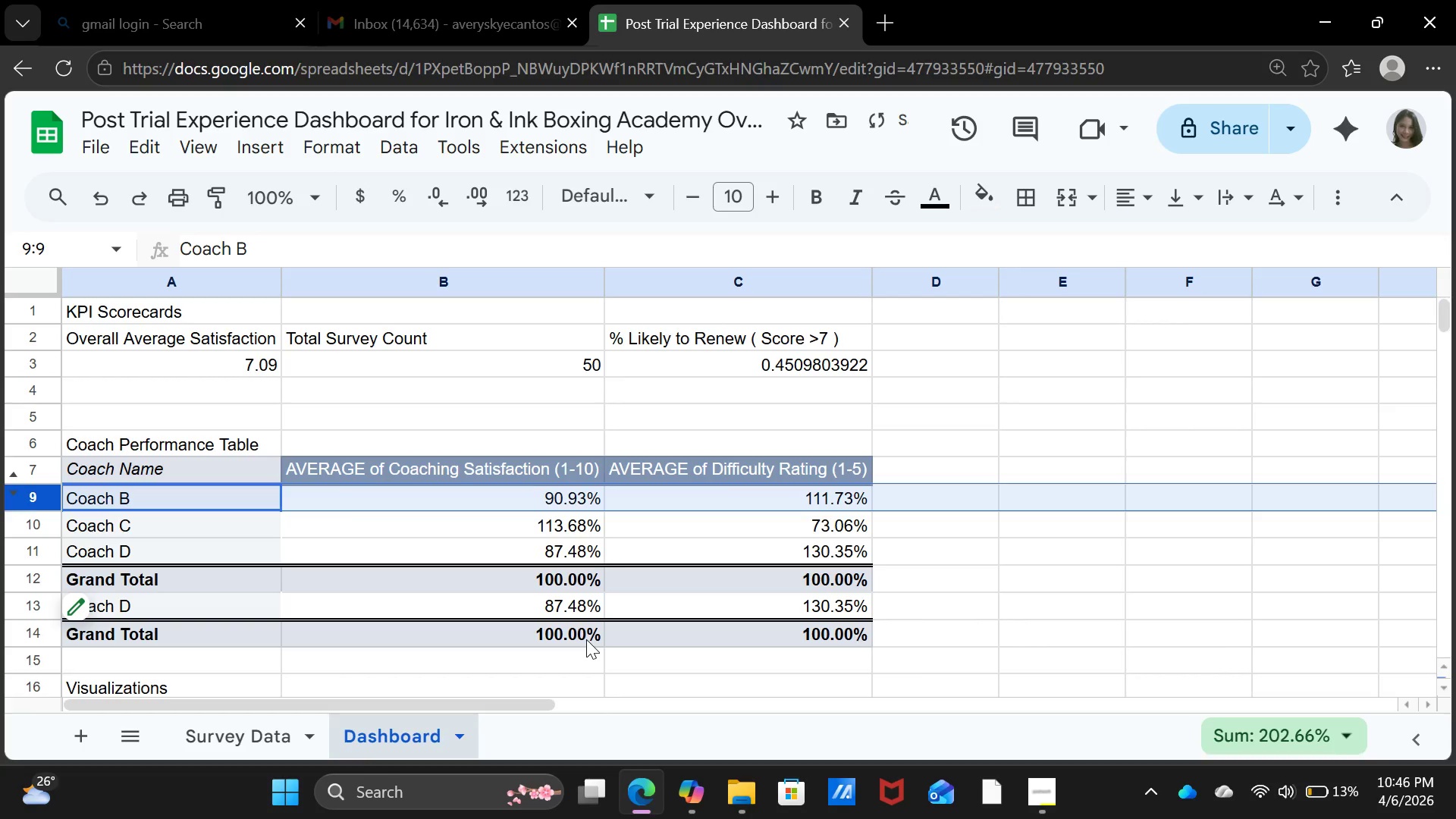 
key(Control+Z)
 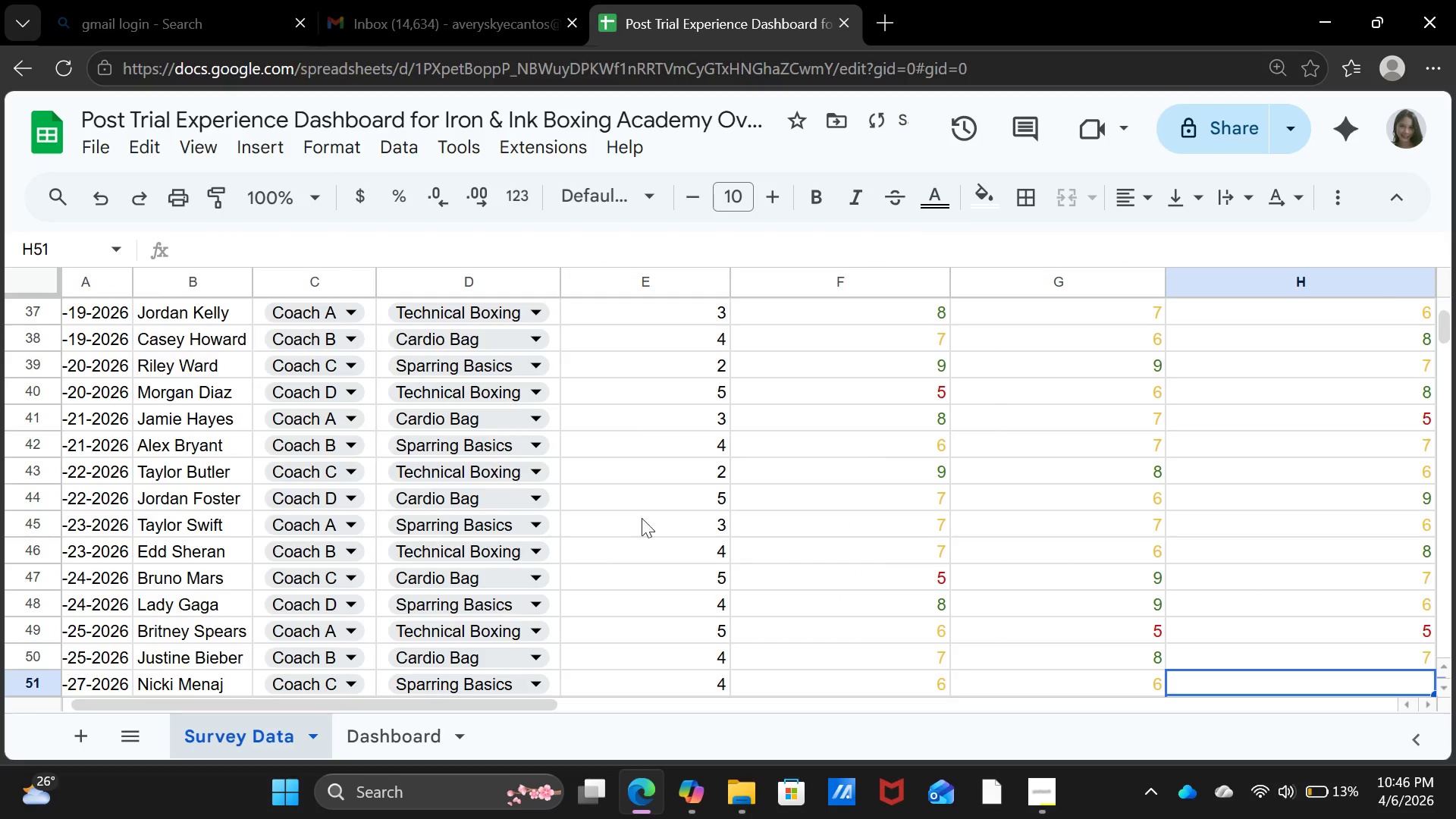 
scroll: coordinate [718, 514], scroll_direction: down, amount: 2.0
 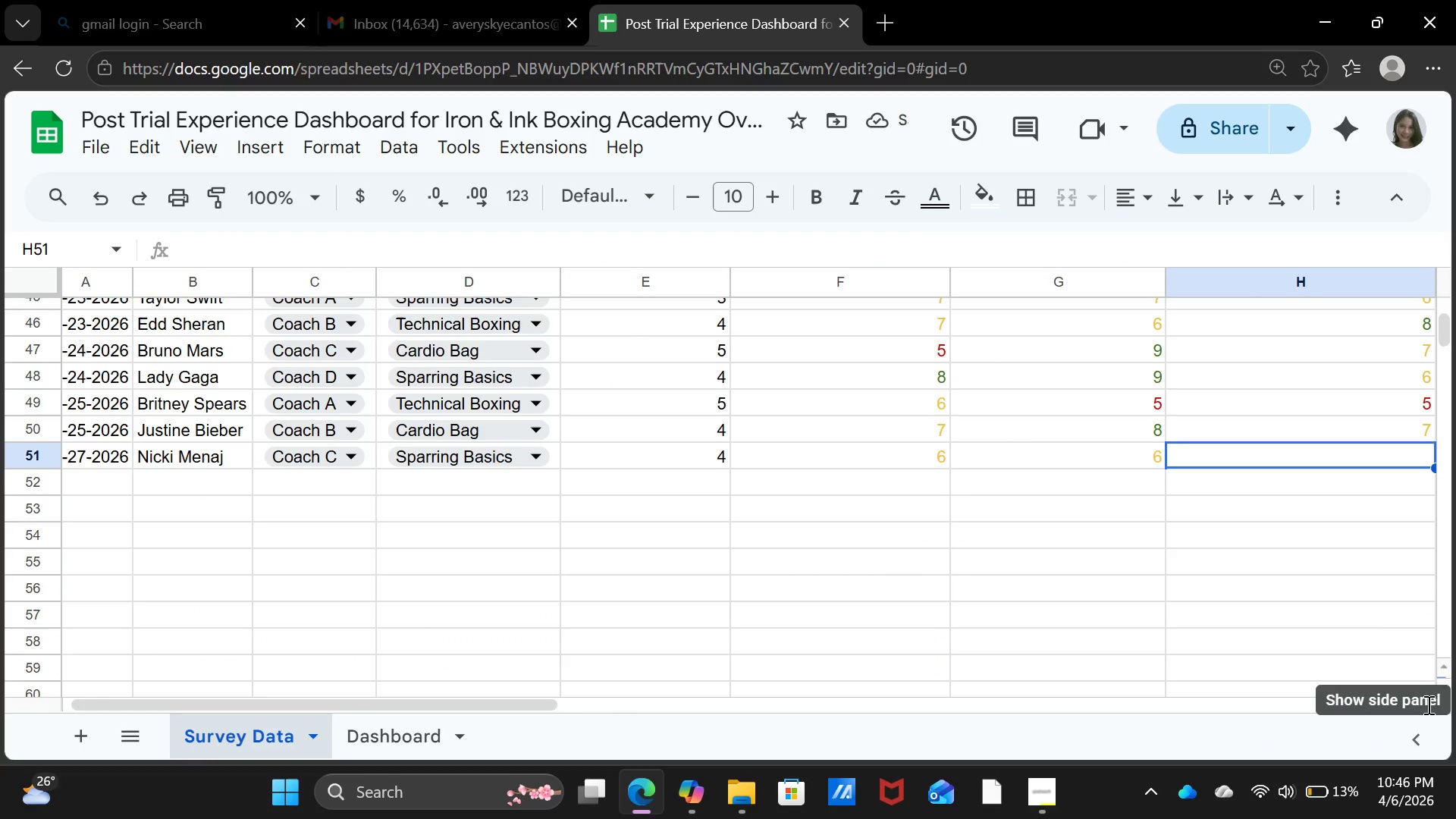 
left_click([1321, 570])
 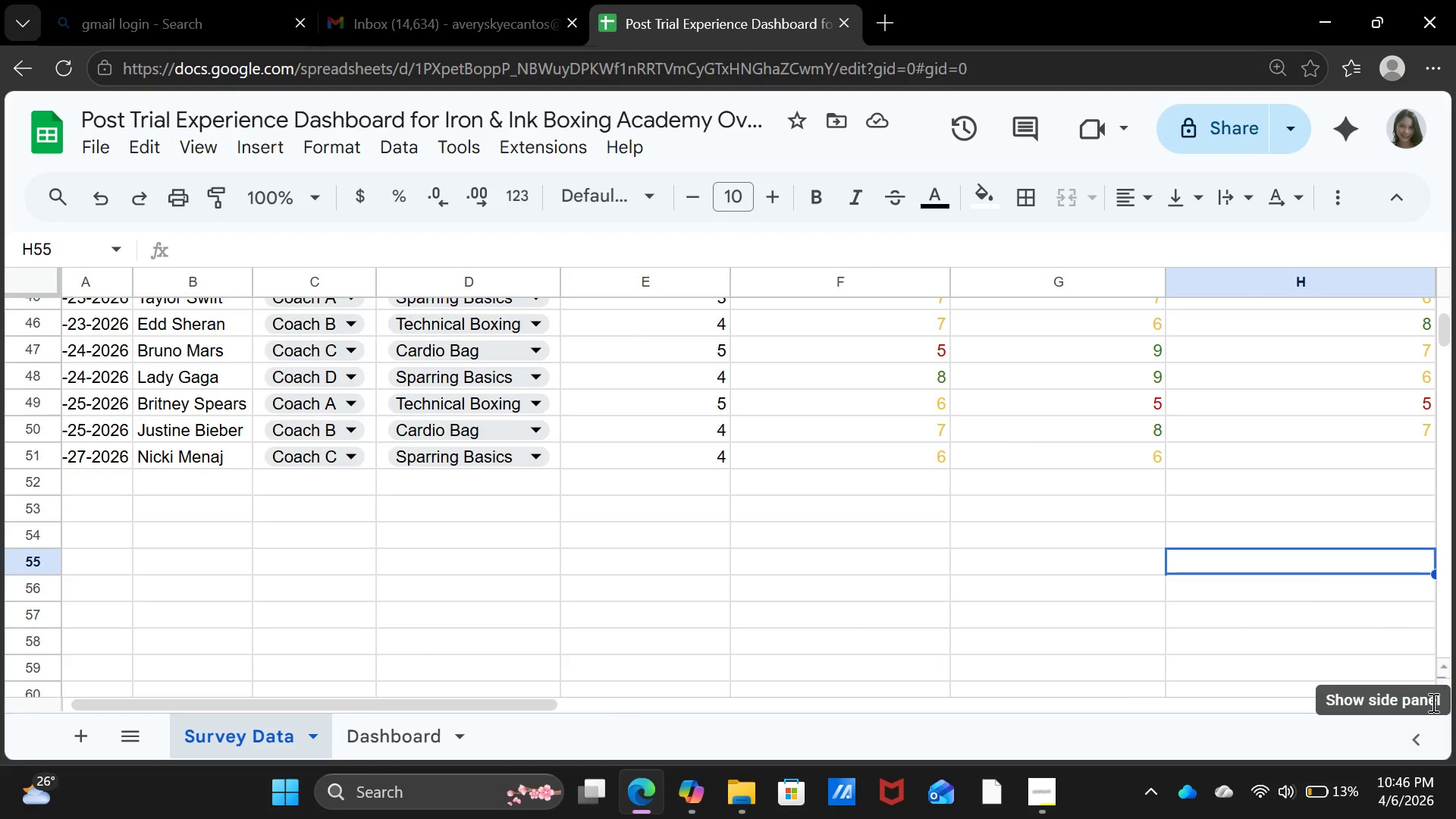 
double_click([1432, 702])
 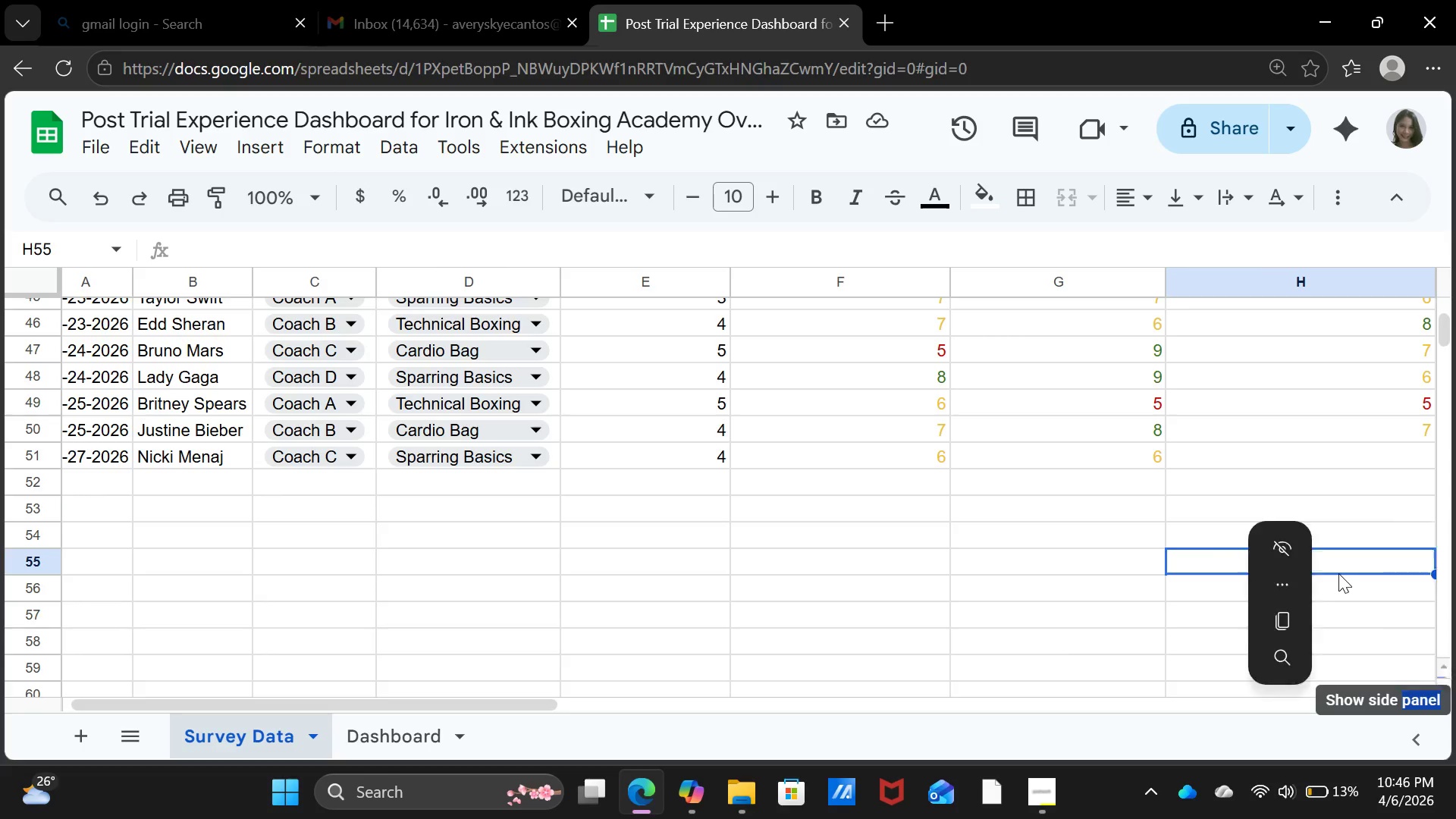 
left_click([1338, 573])
 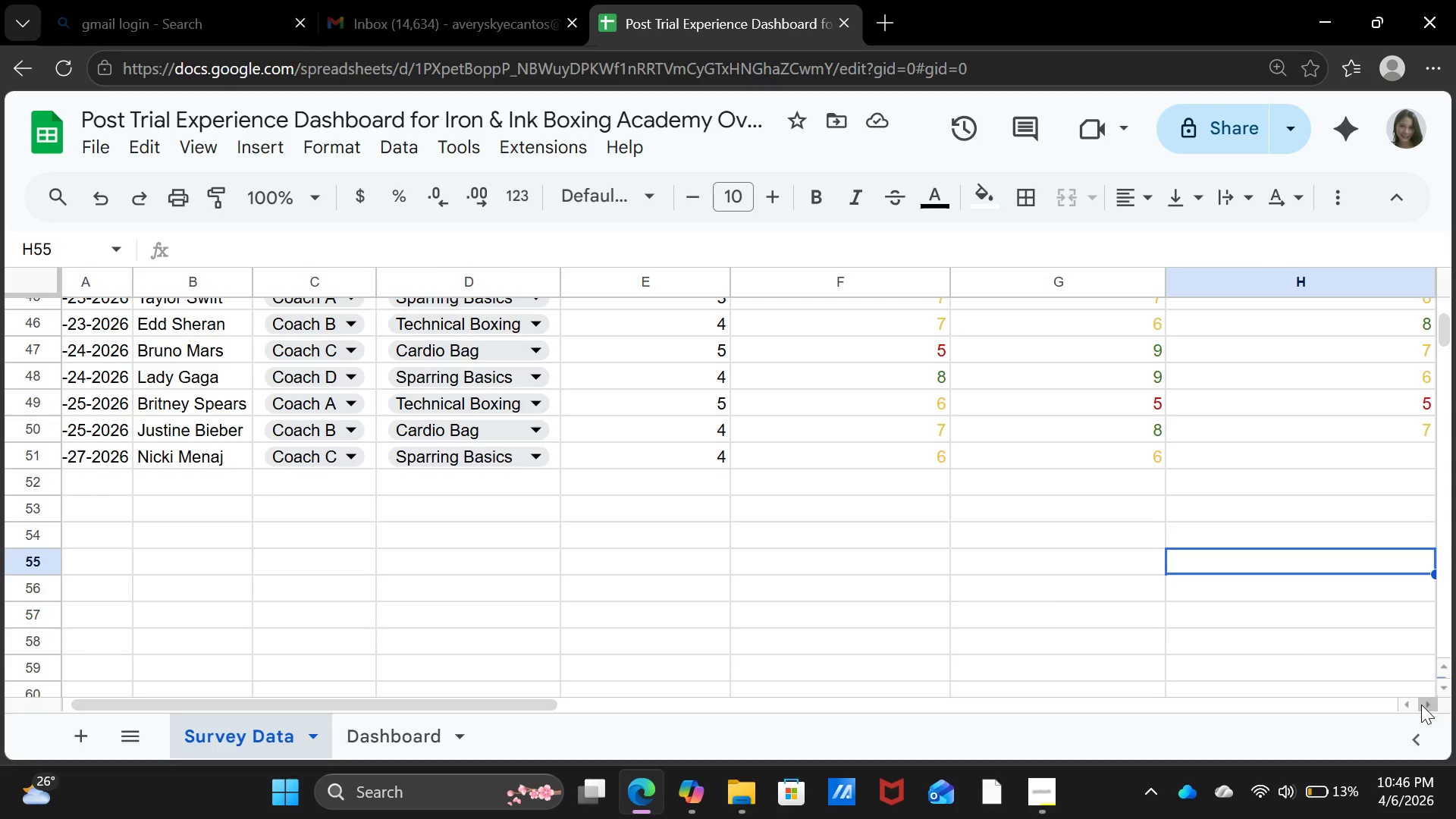 
double_click([1421, 704])
 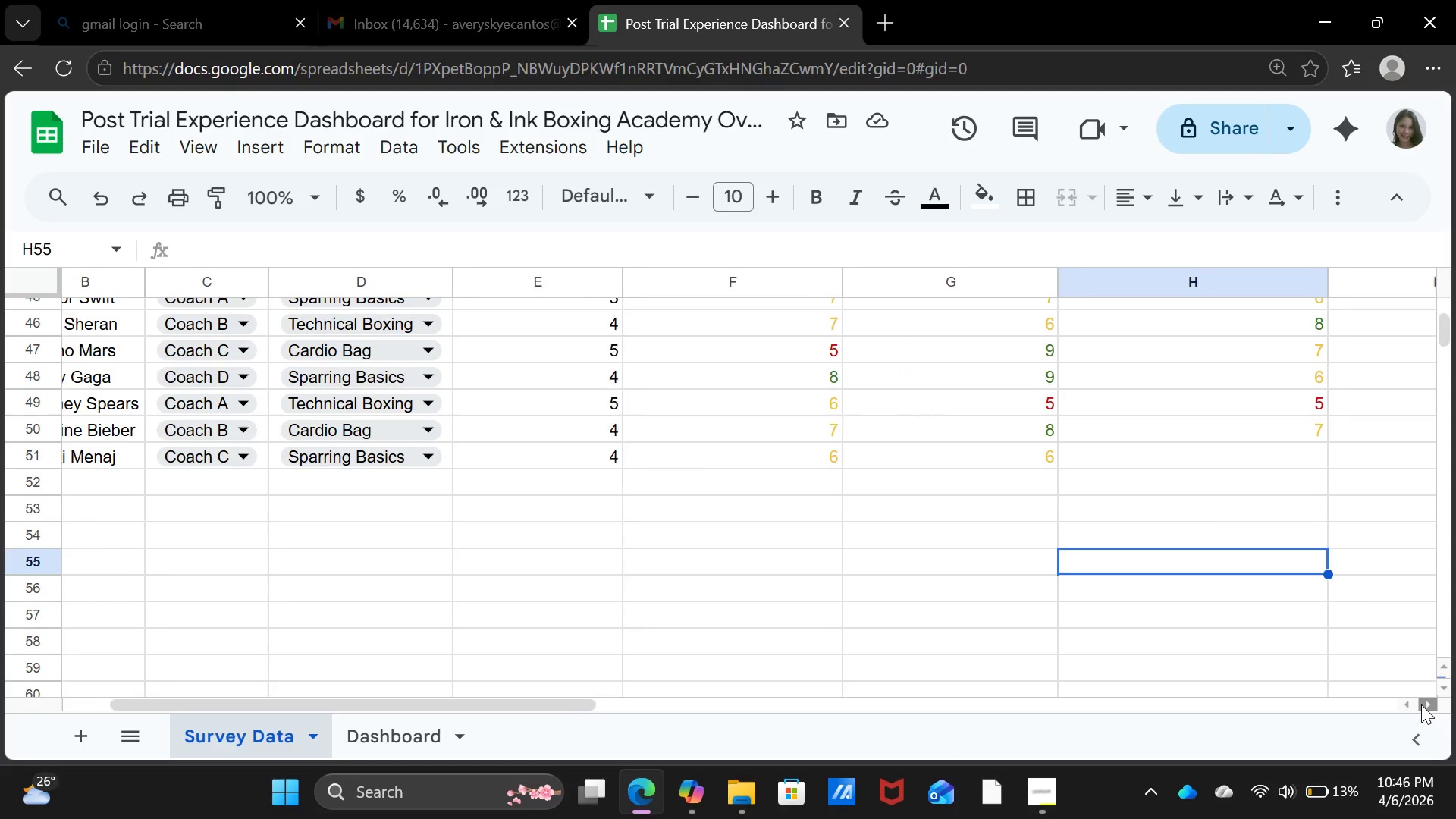 
triple_click([1421, 704])
 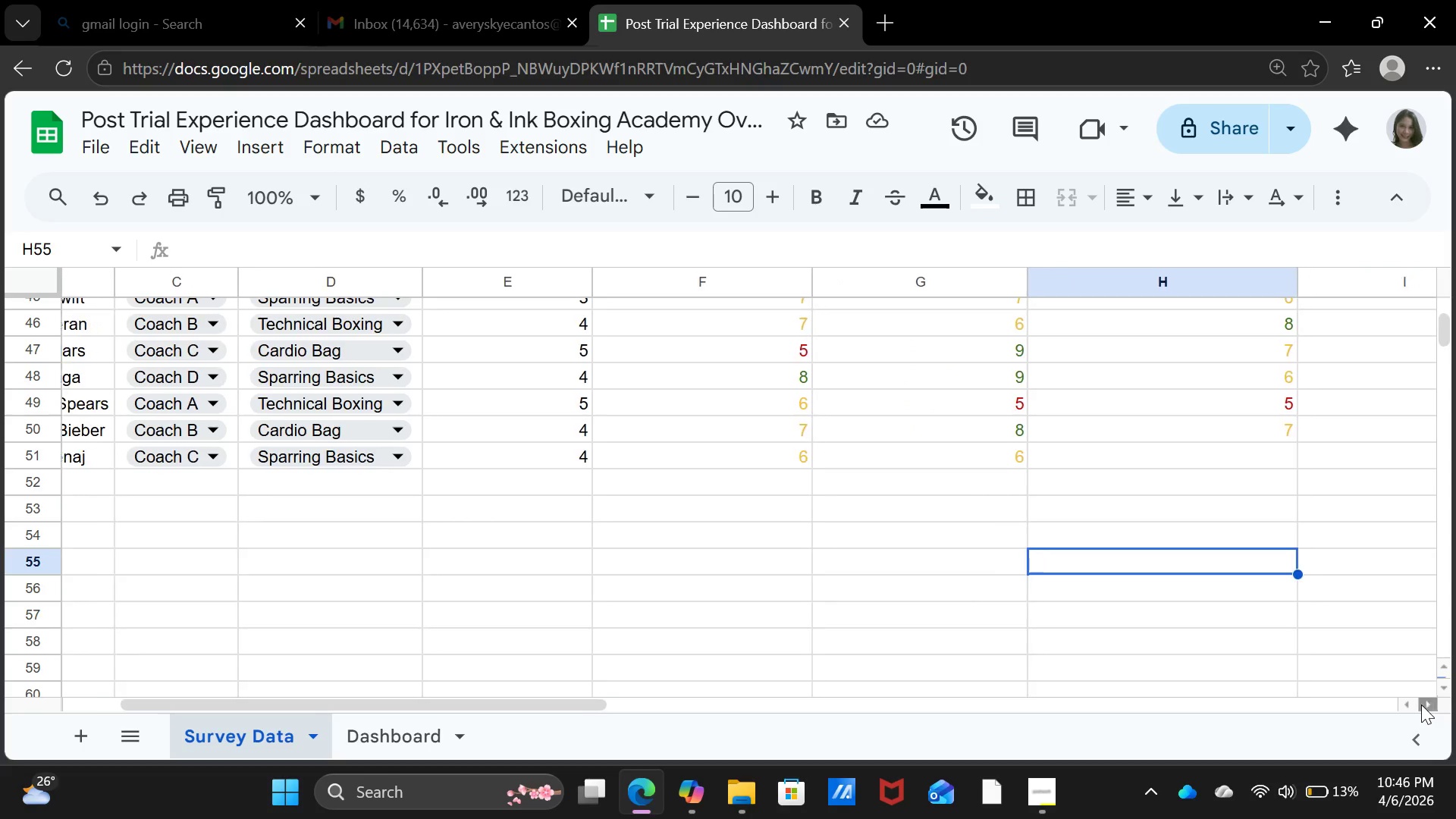 
triple_click([1421, 704])
 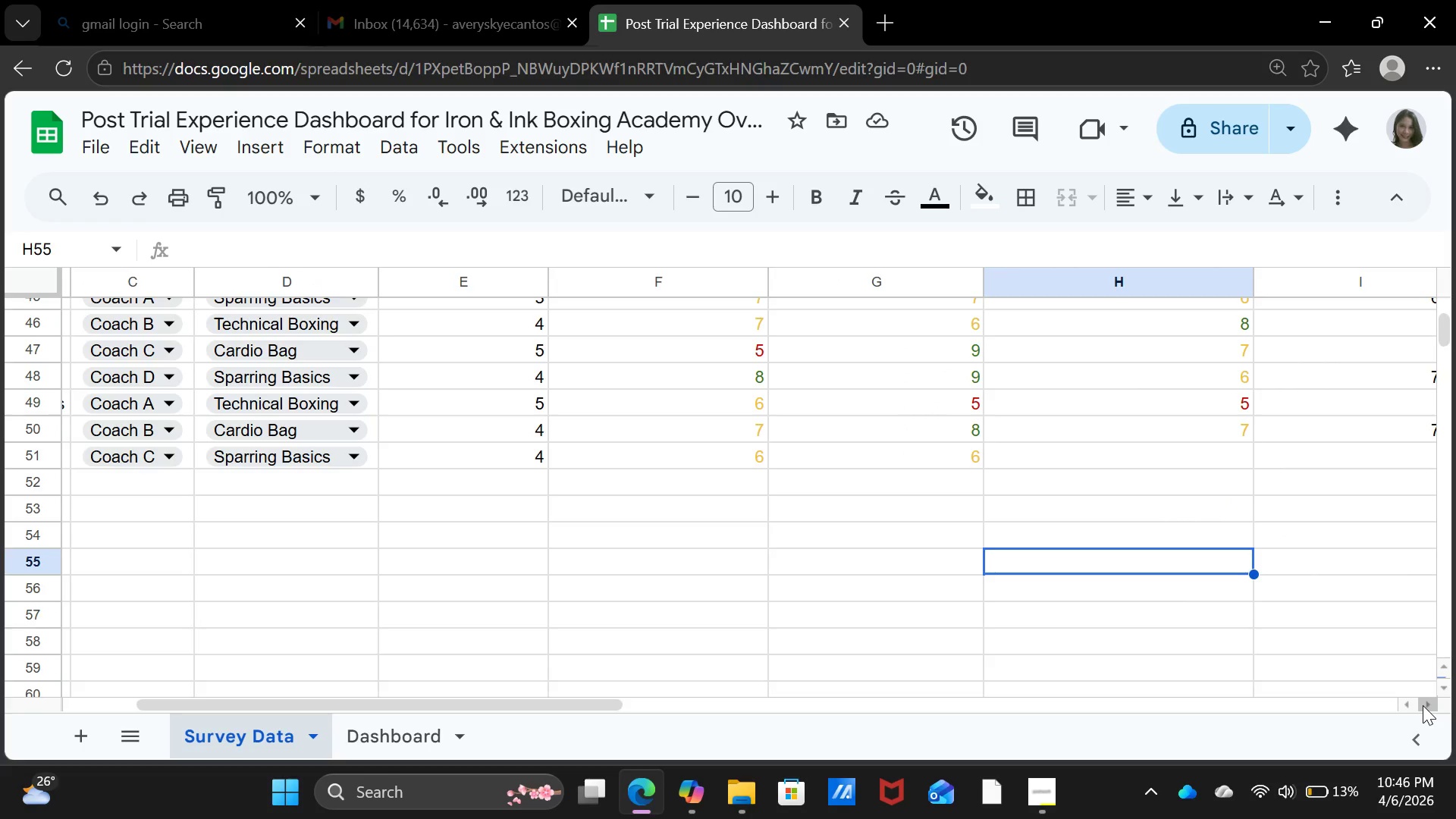 
double_click([1423, 705])
 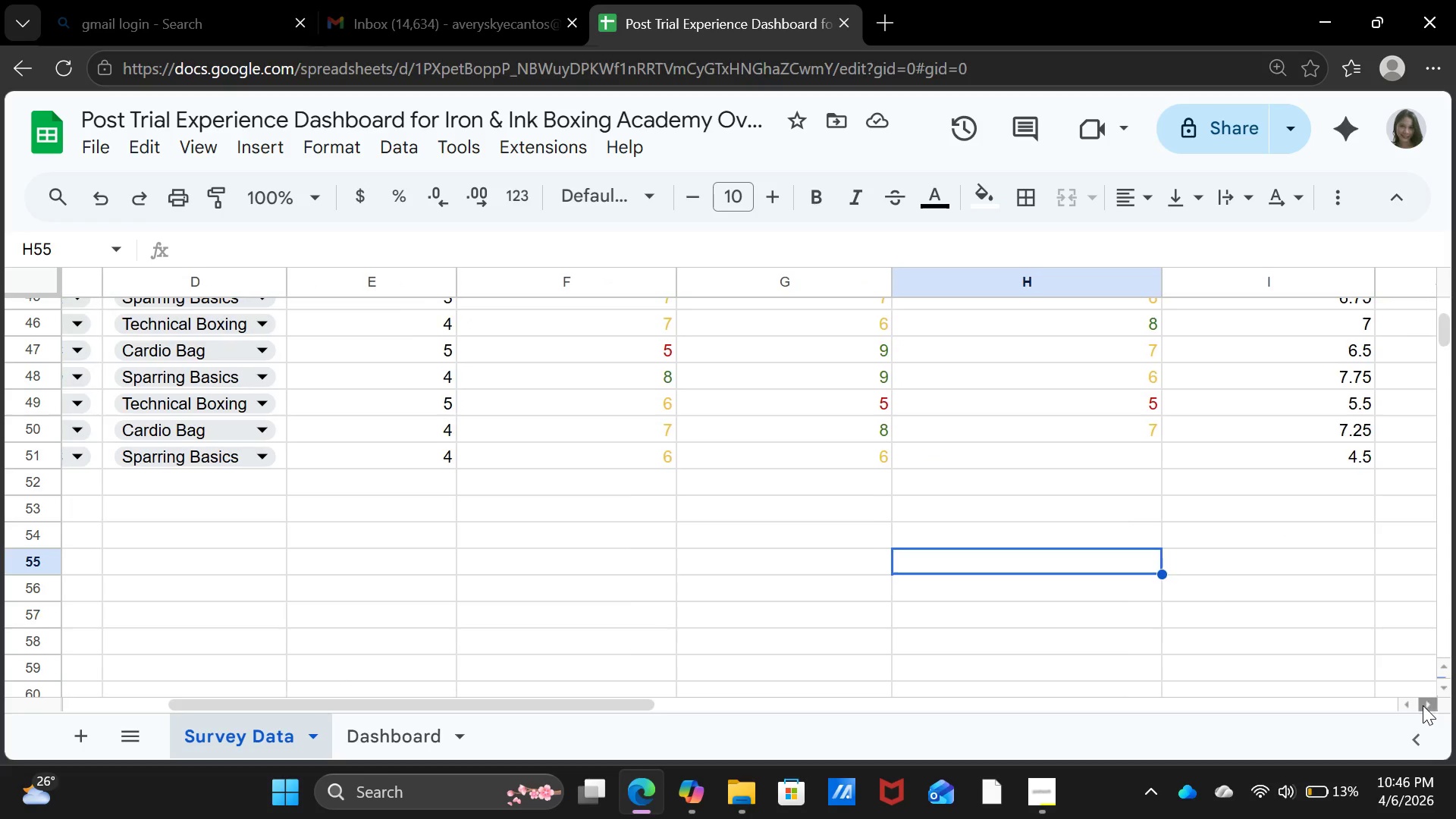 
triple_click([1423, 705])
 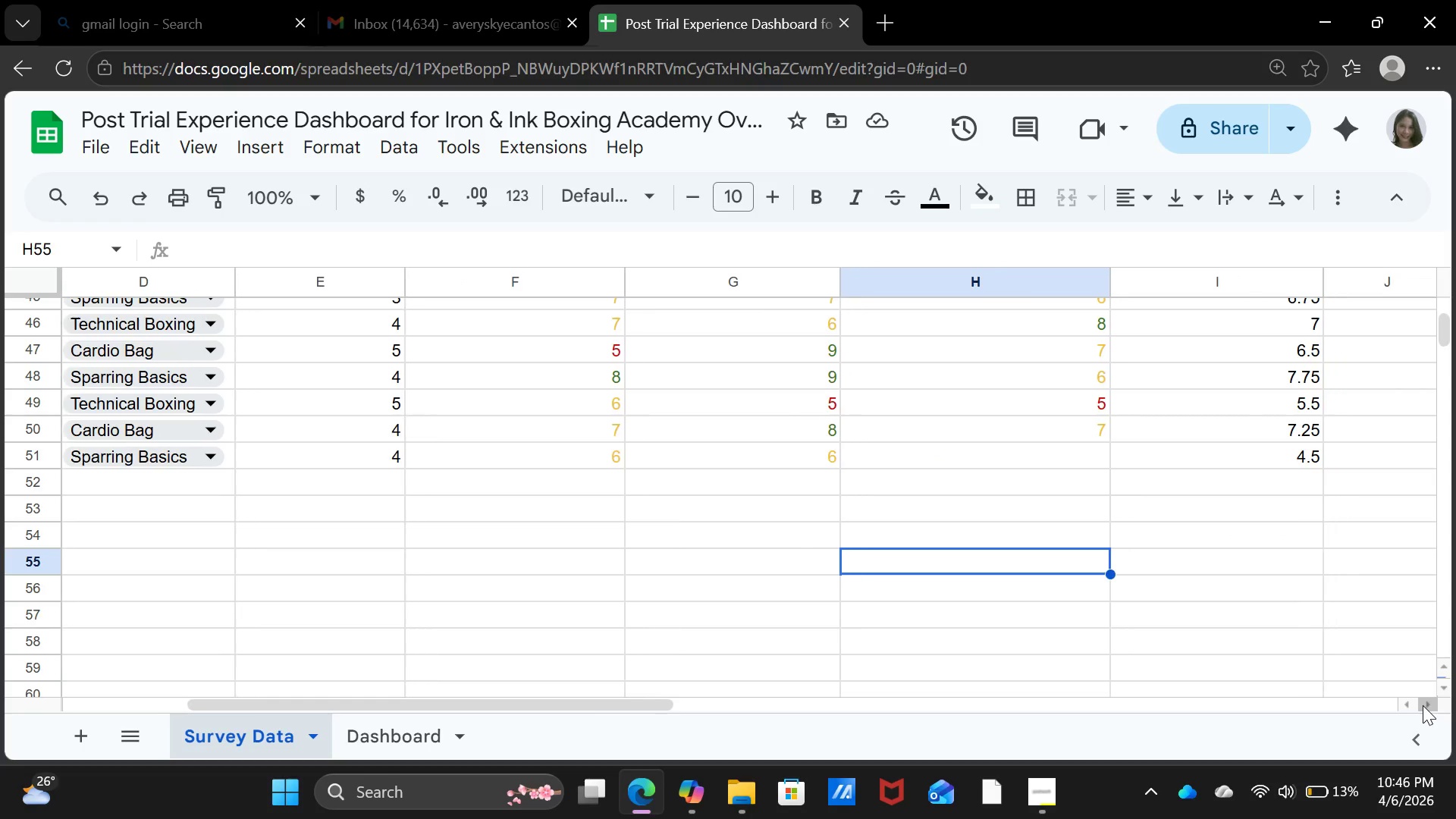 
triple_click([1423, 705])
 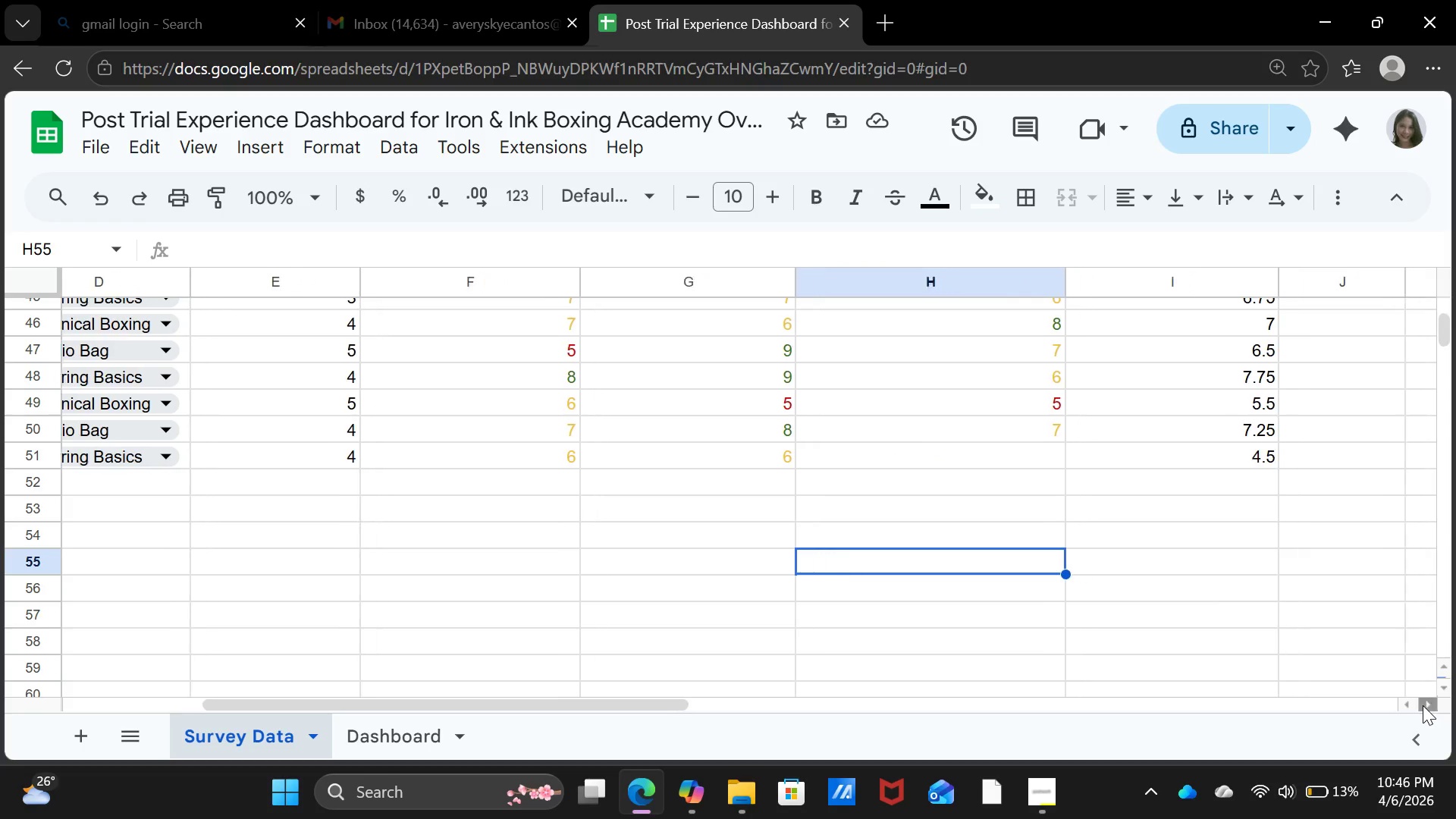 
triple_click([1423, 705])
 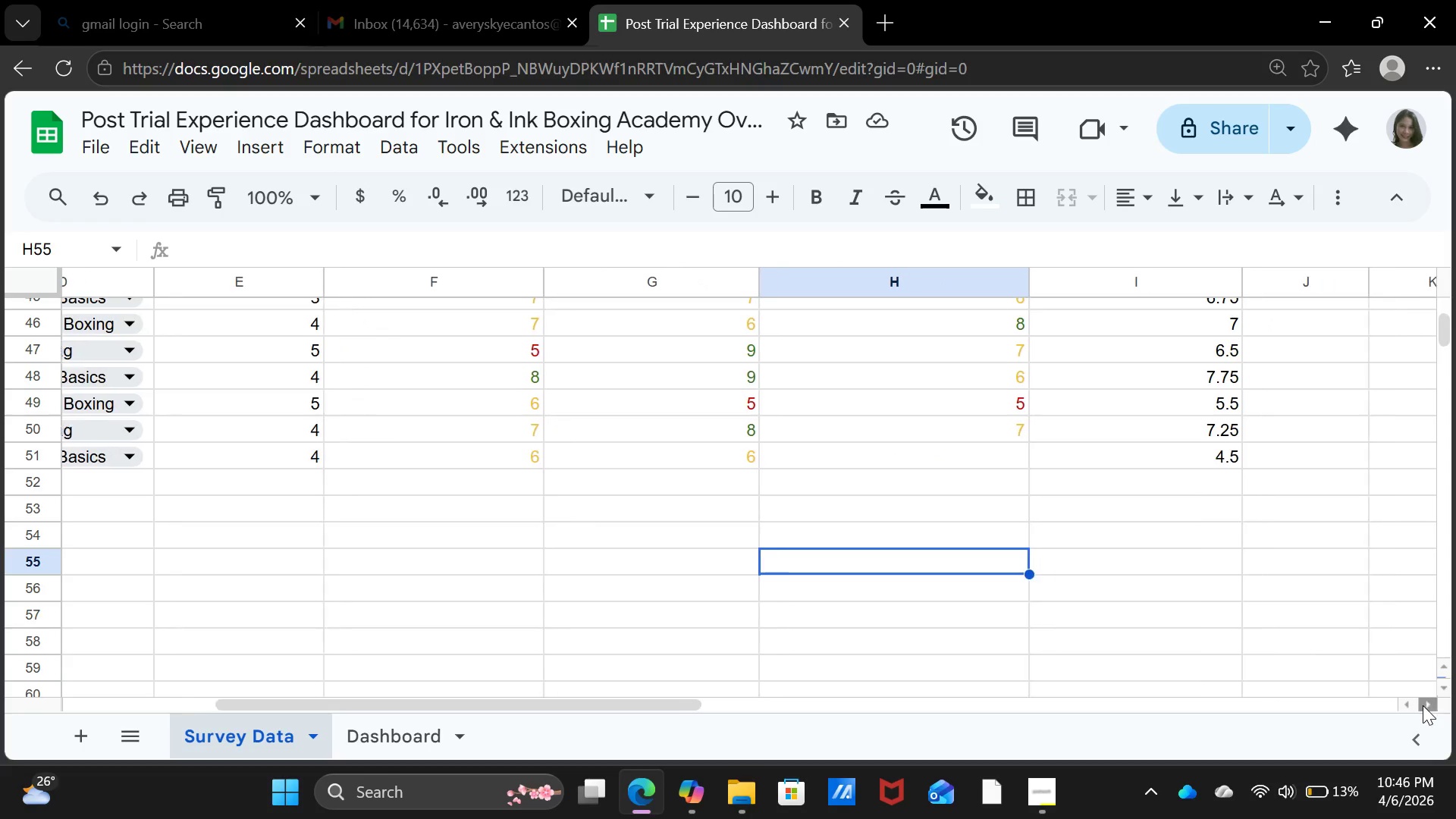 
triple_click([1423, 705])
 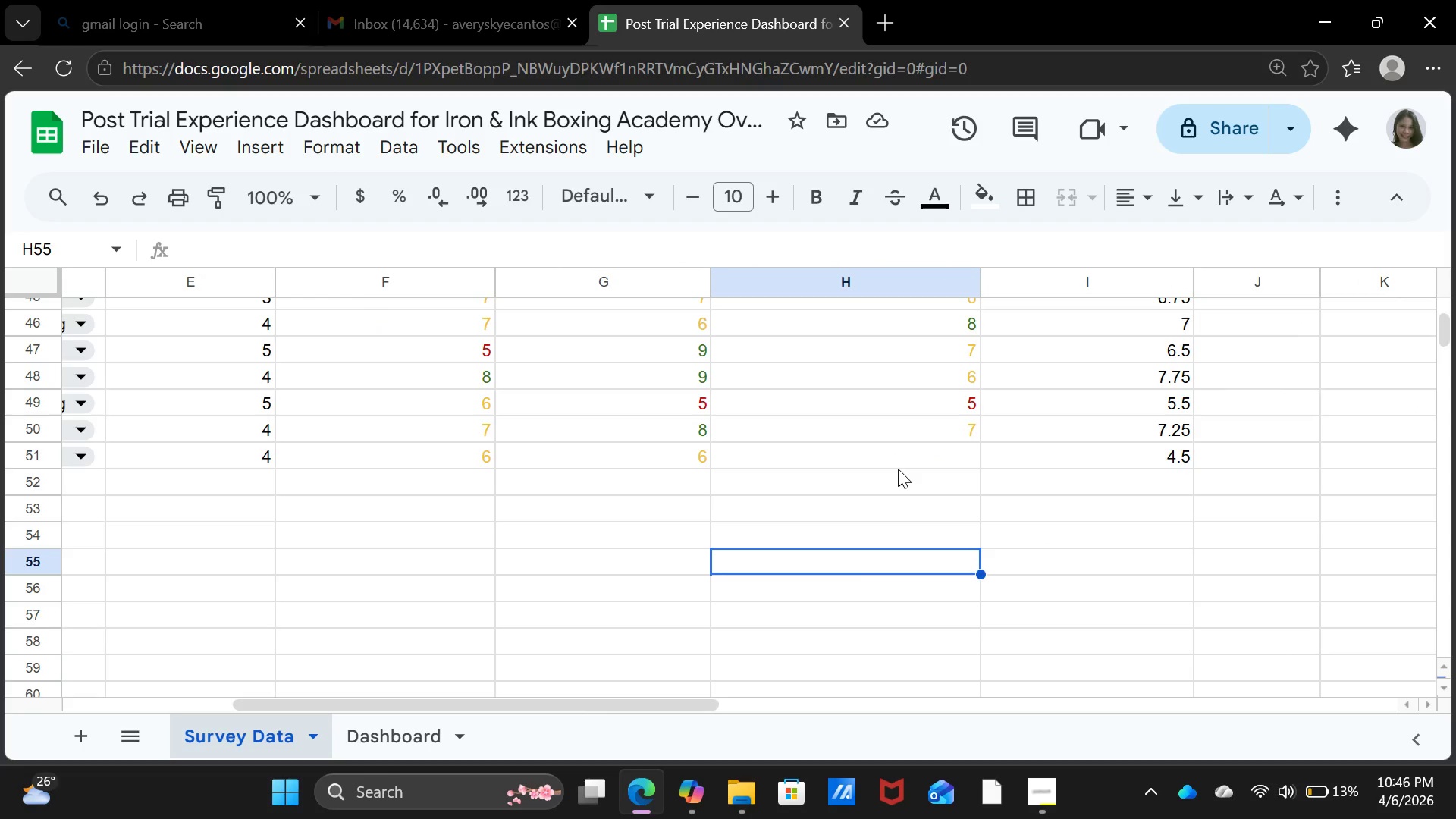 
left_click([898, 469])
 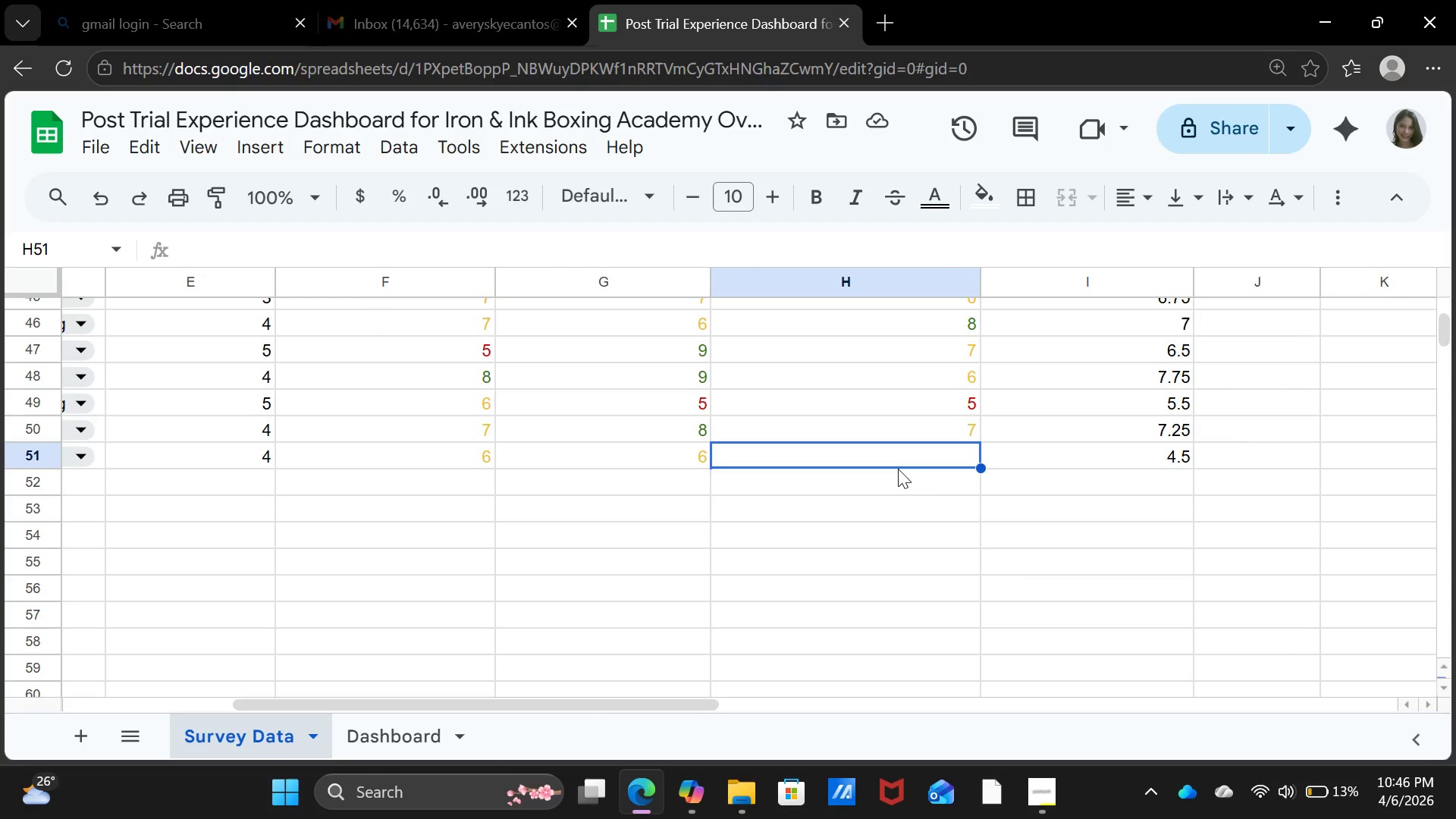 
key(6)
 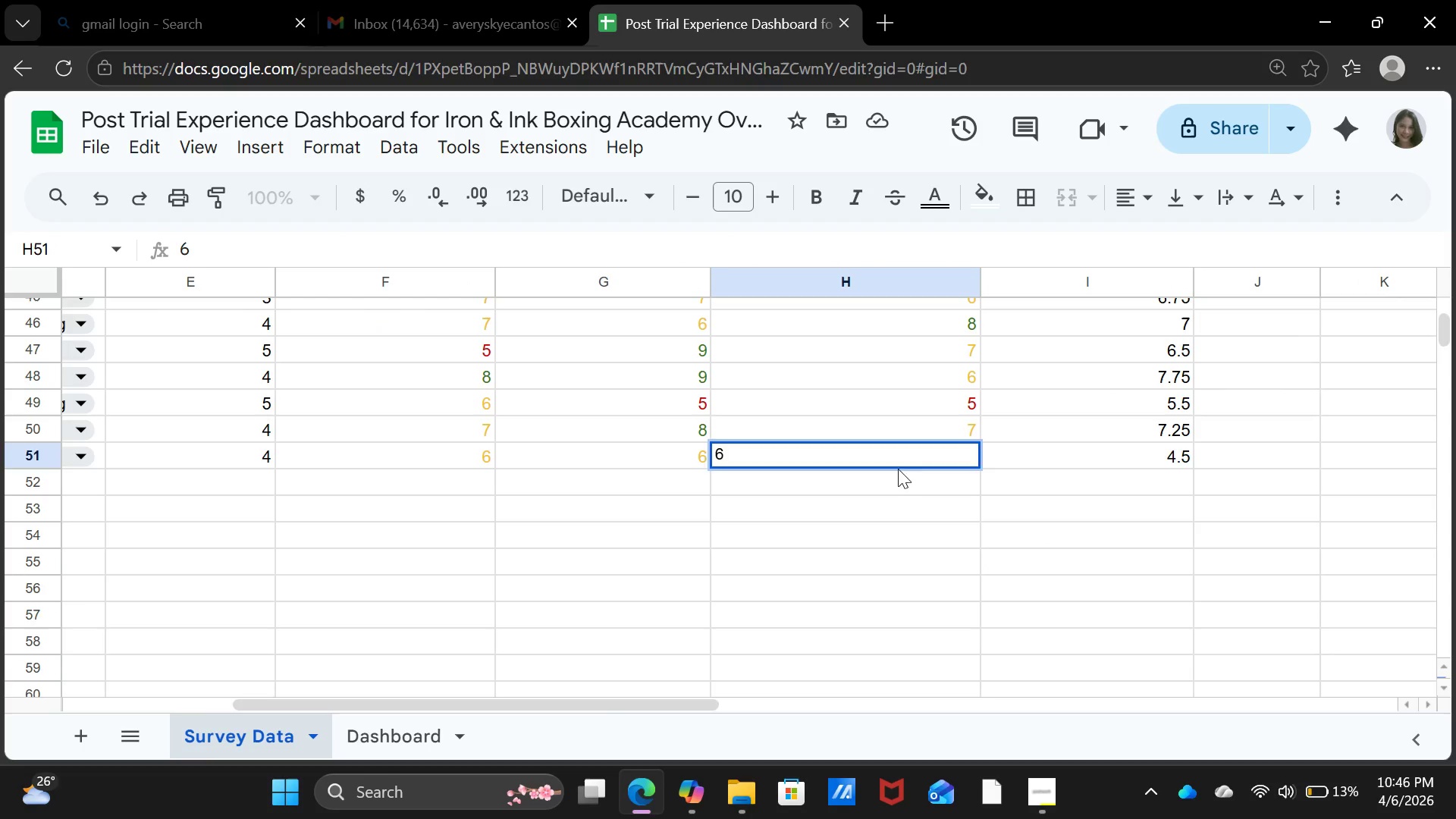 
key(Enter)
 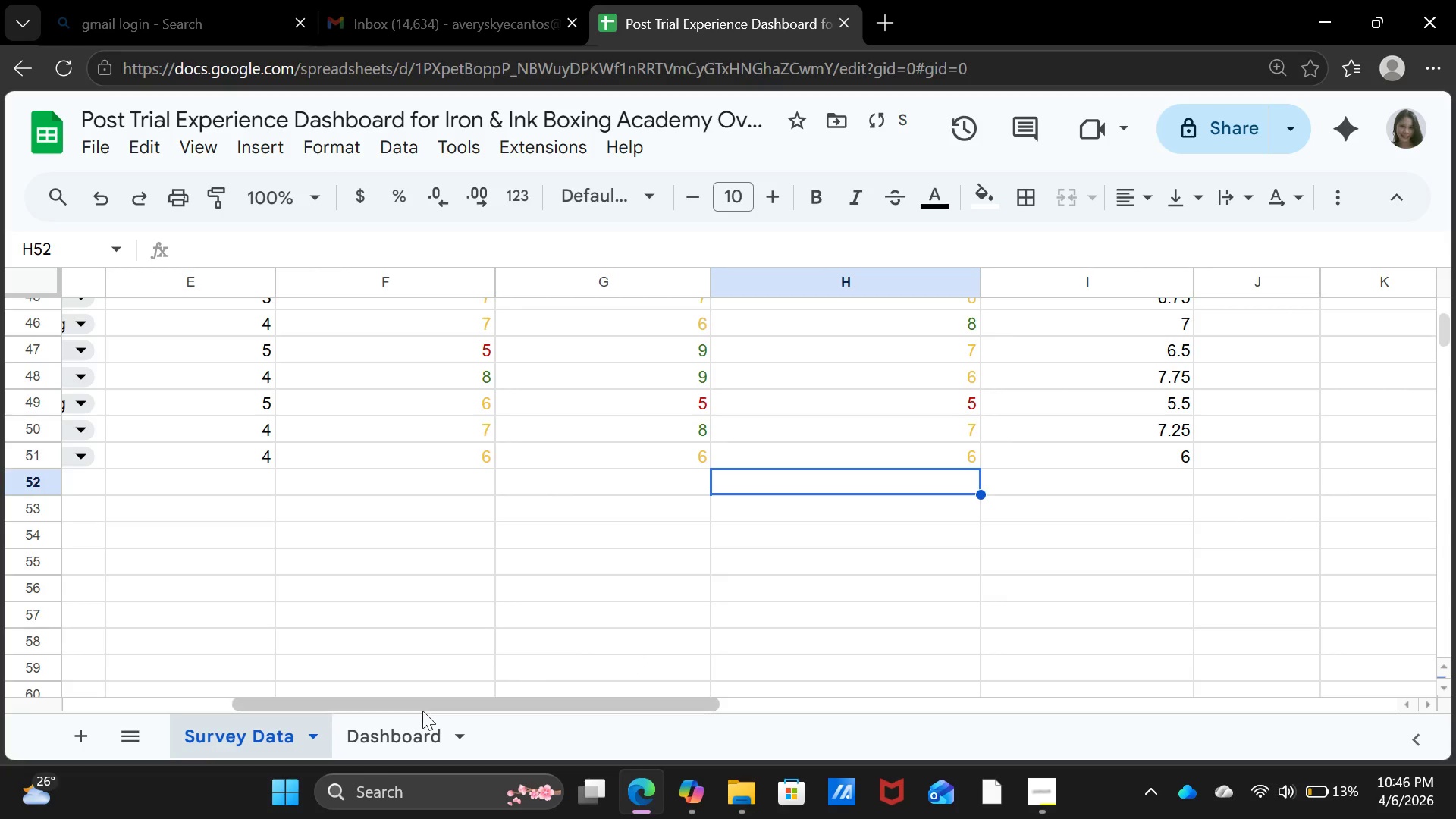 
left_click([392, 736])
 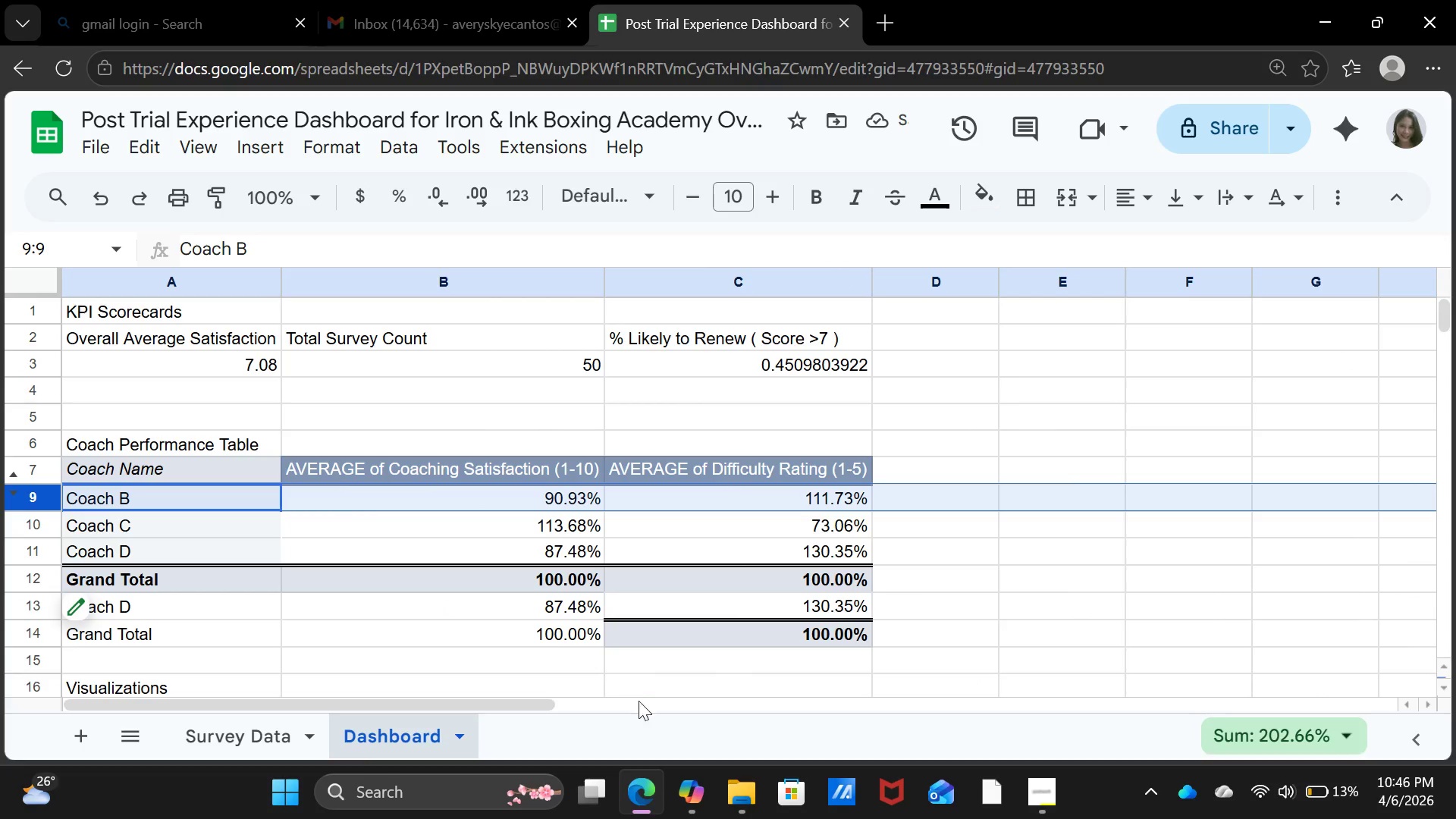 
left_click([718, 626])
 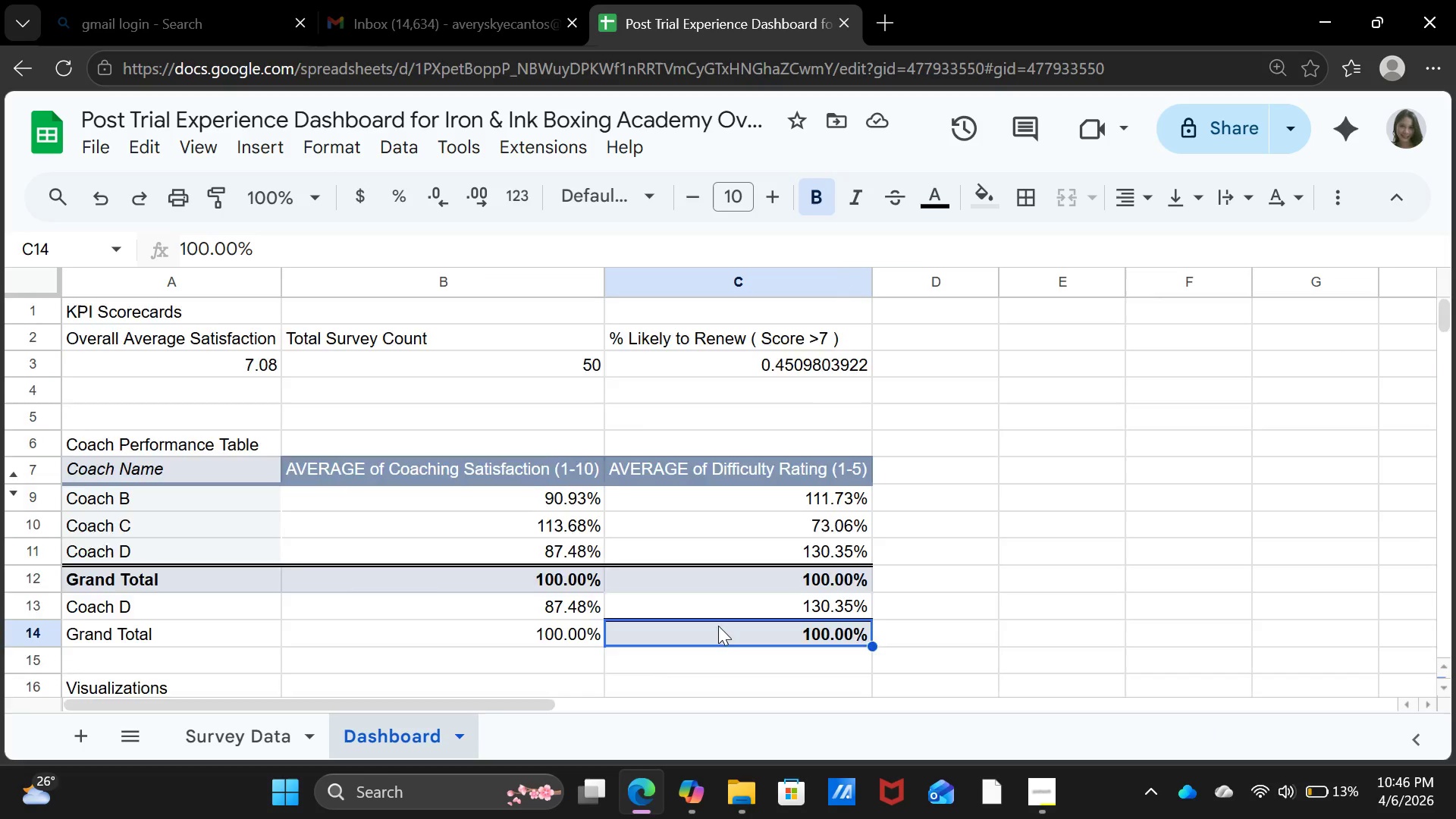 
scroll: coordinate [718, 626], scroll_direction: down, amount: 1.0
 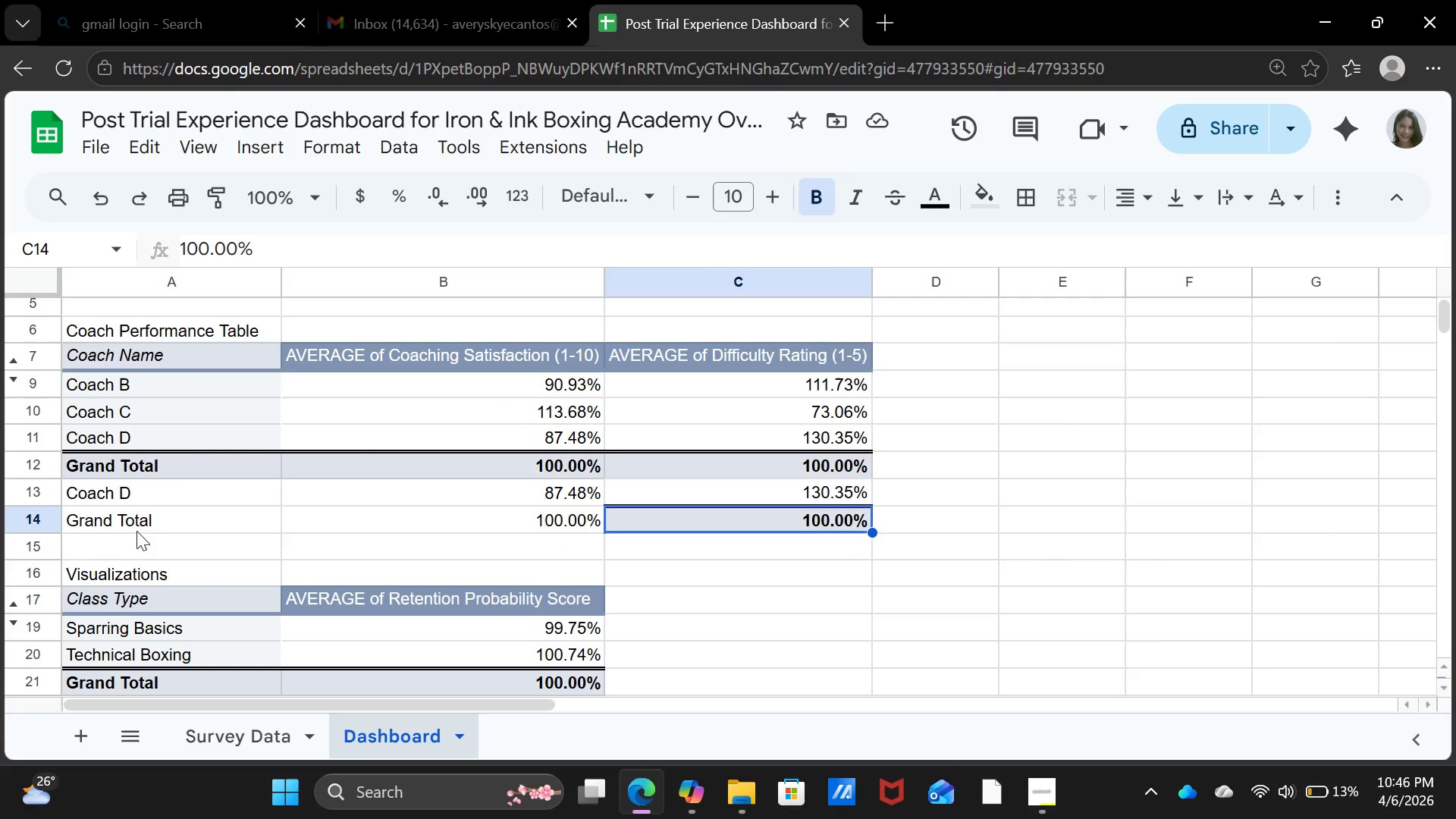 
left_click([136, 531])
 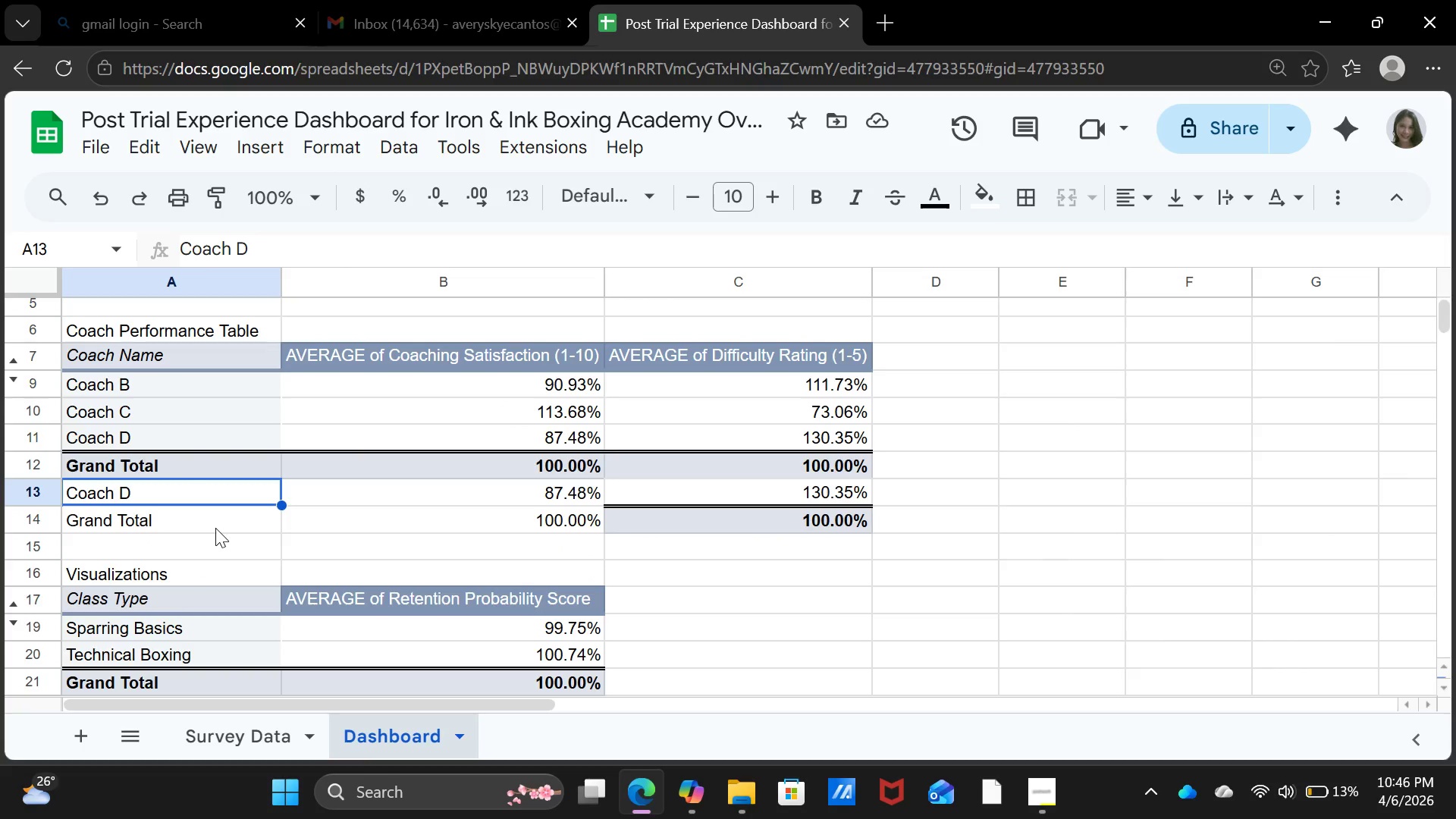 
key(Backspace)
 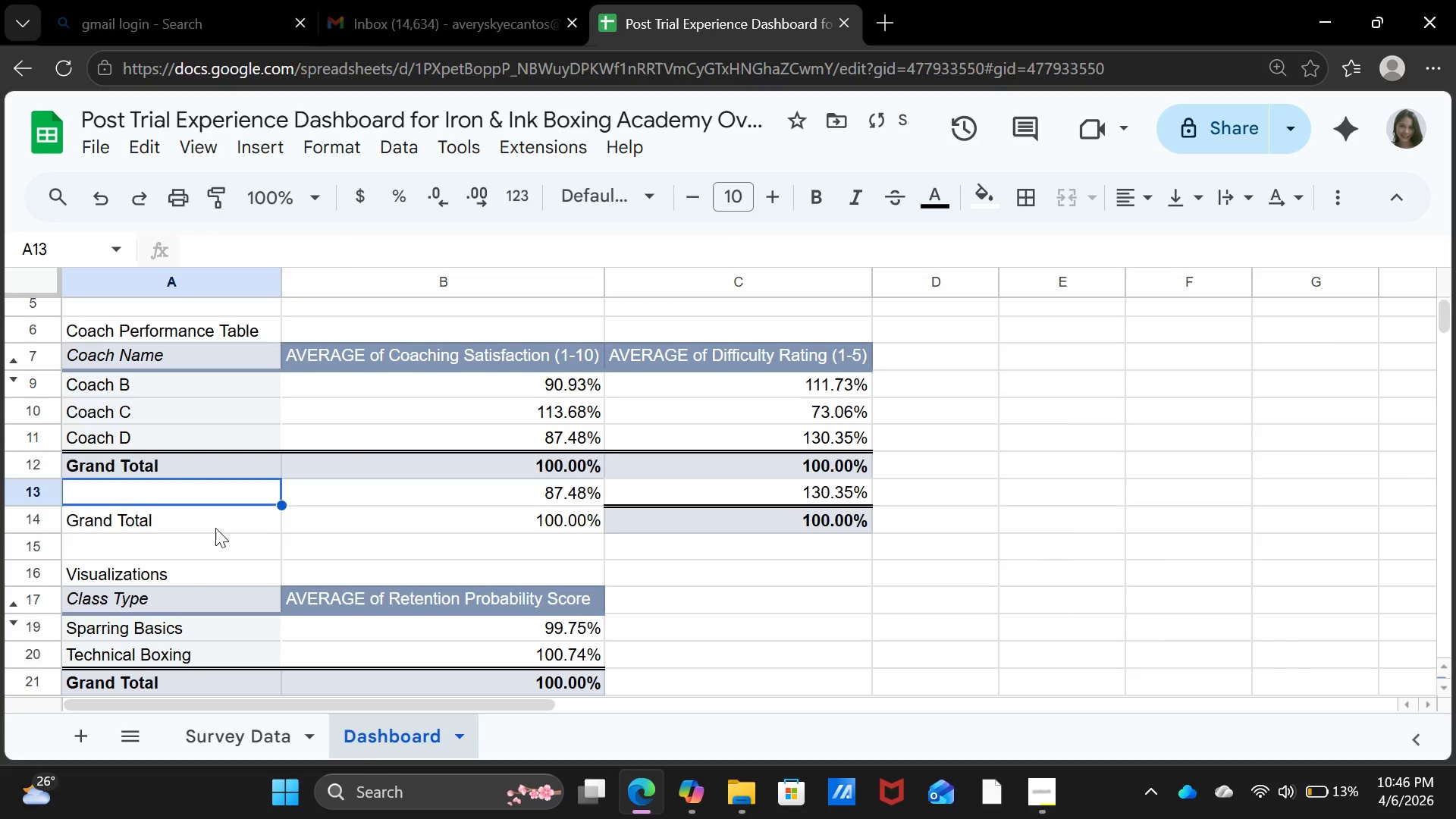 
key(Backspace)
 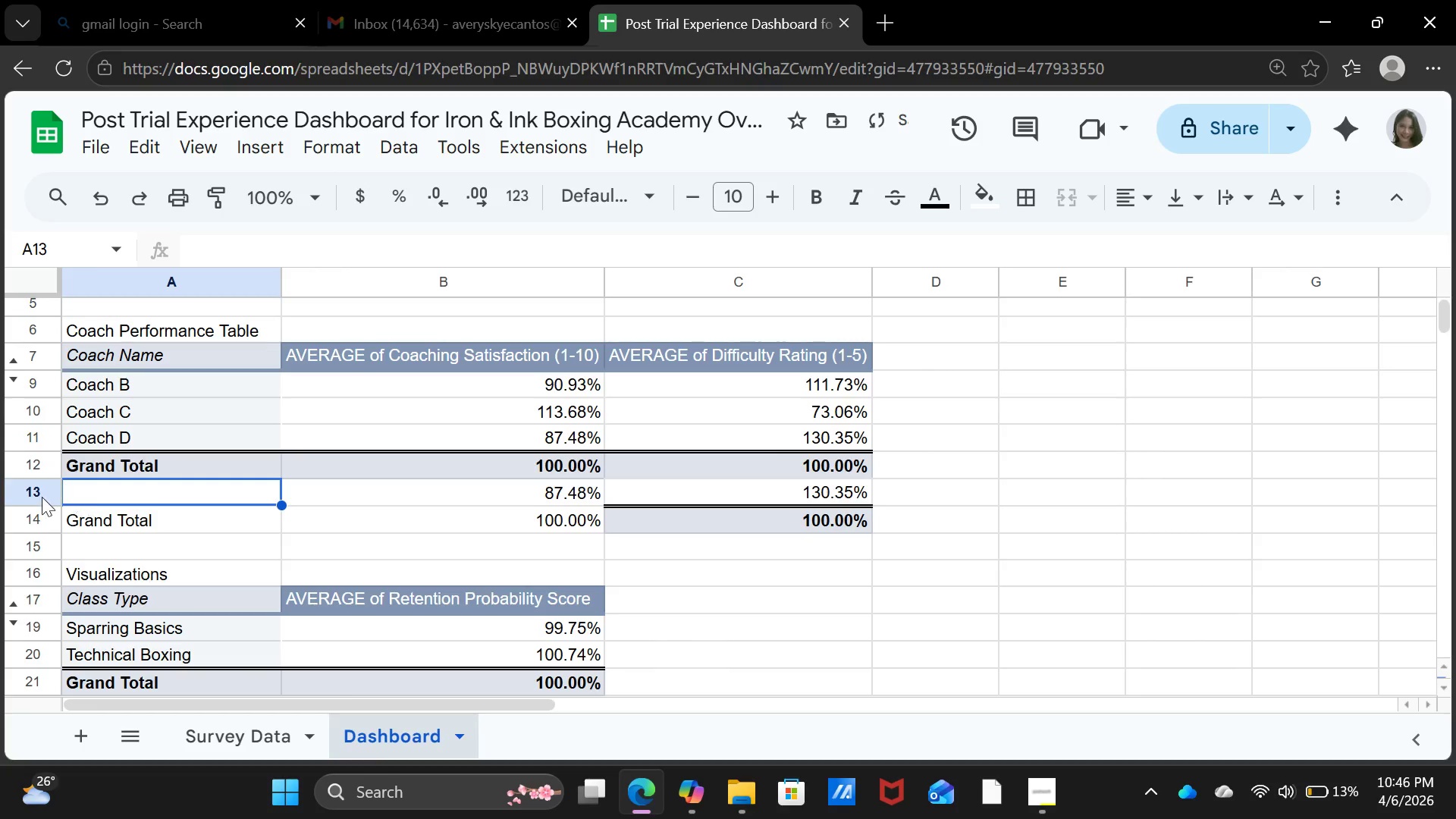 
left_click([35, 494])
 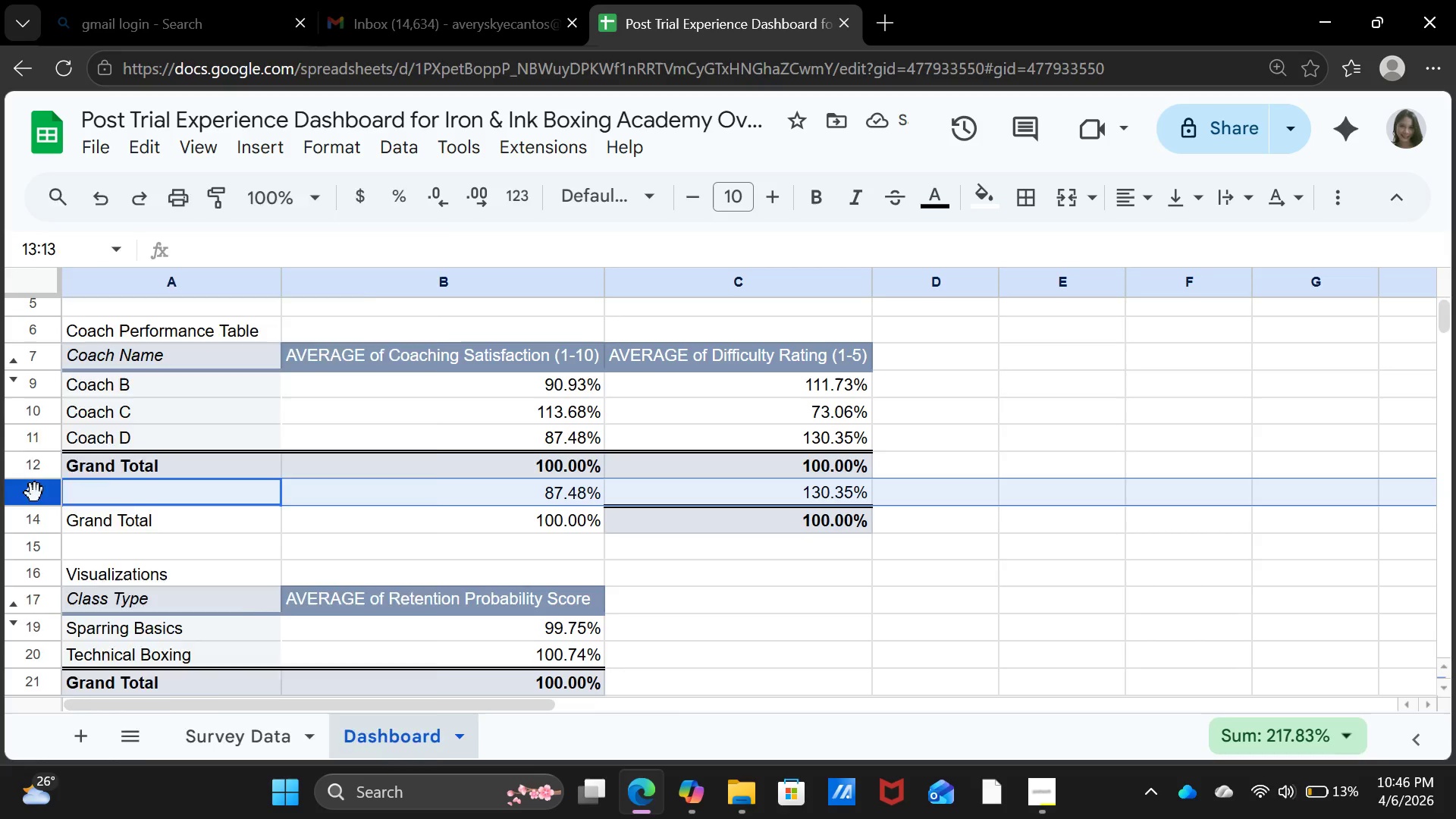 
right_click([35, 493])
 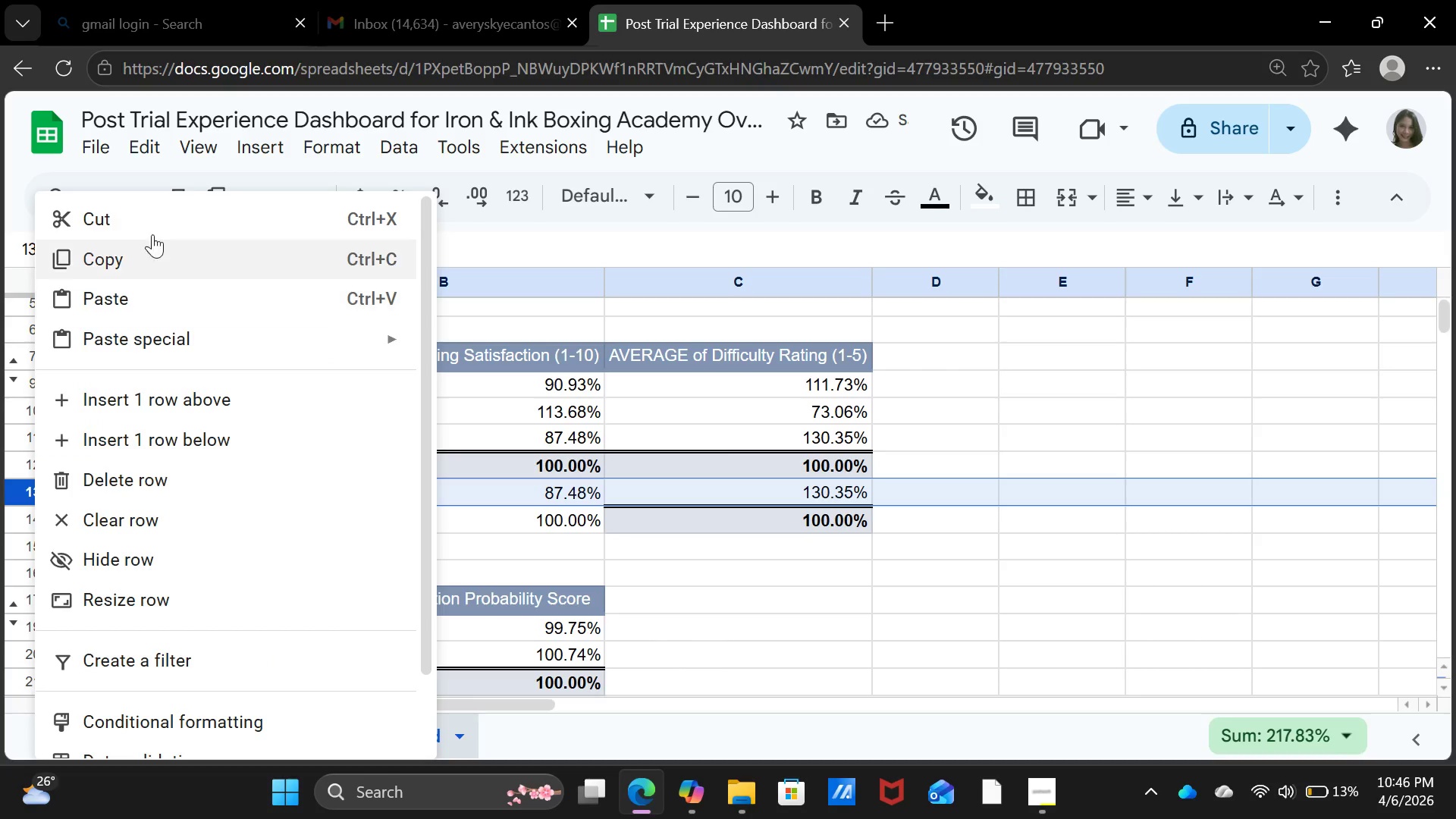 
left_click([155, 223])
 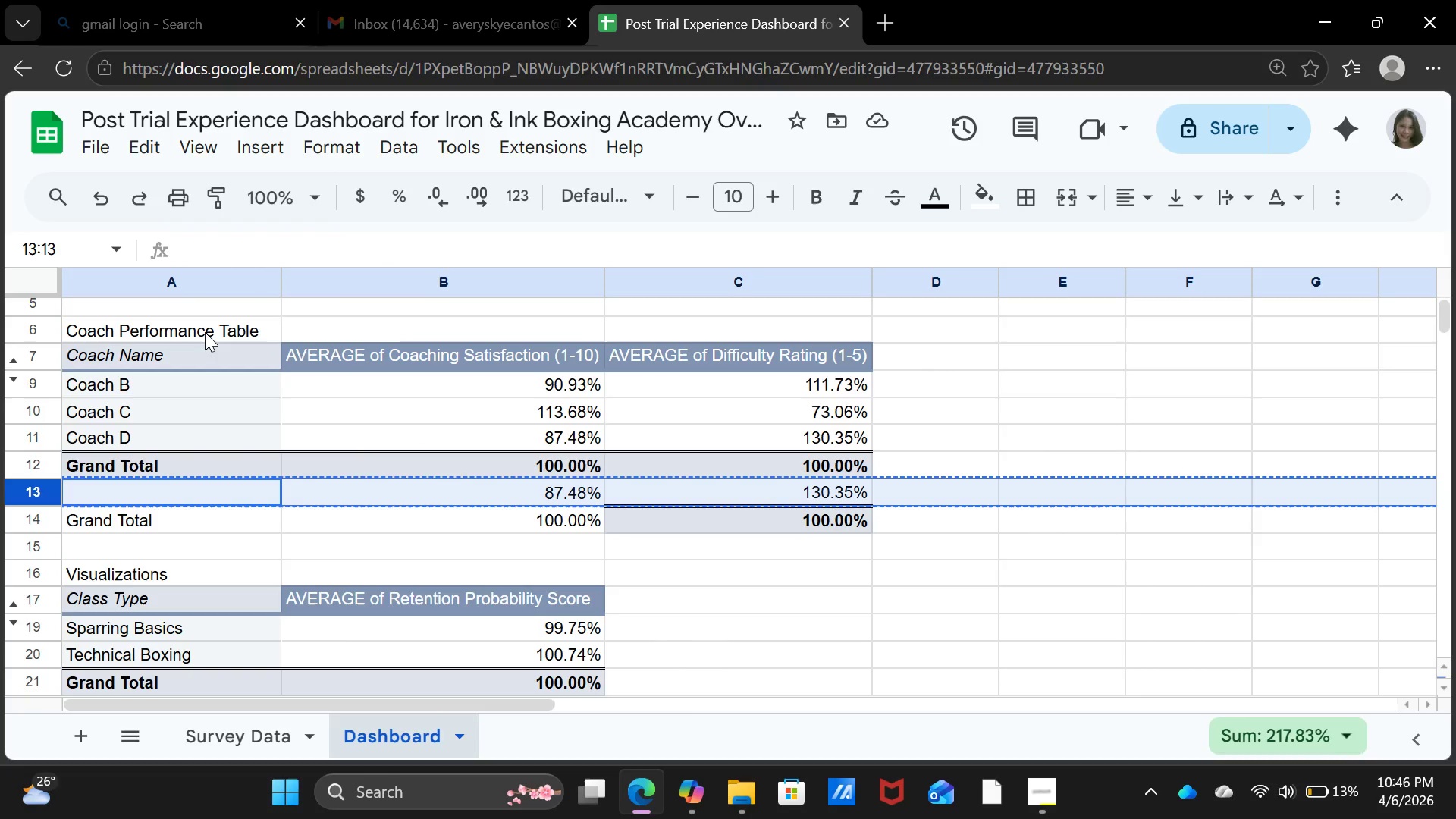 
key(Control+ControlLeft)
 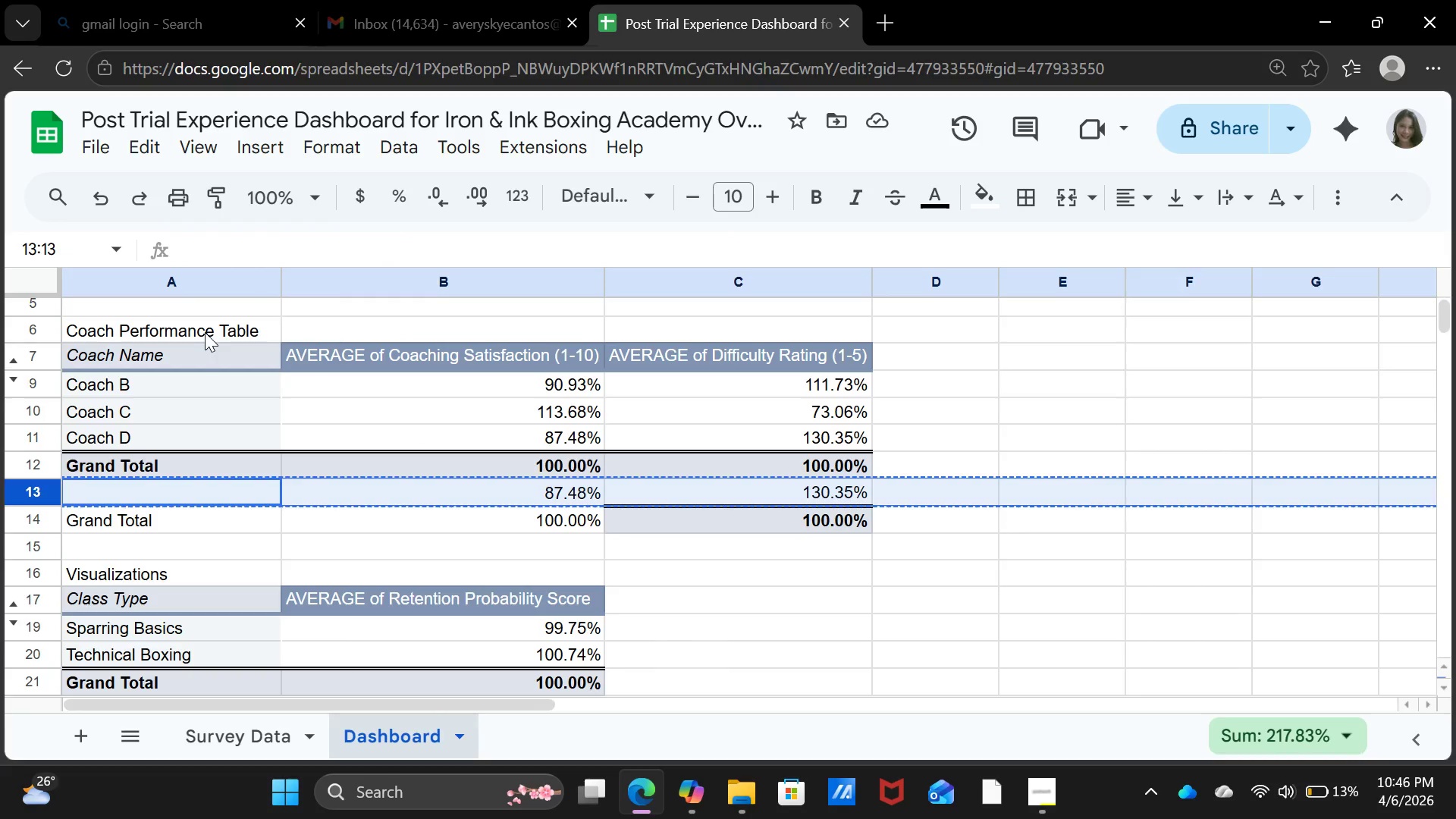 
key(Control+Z)
 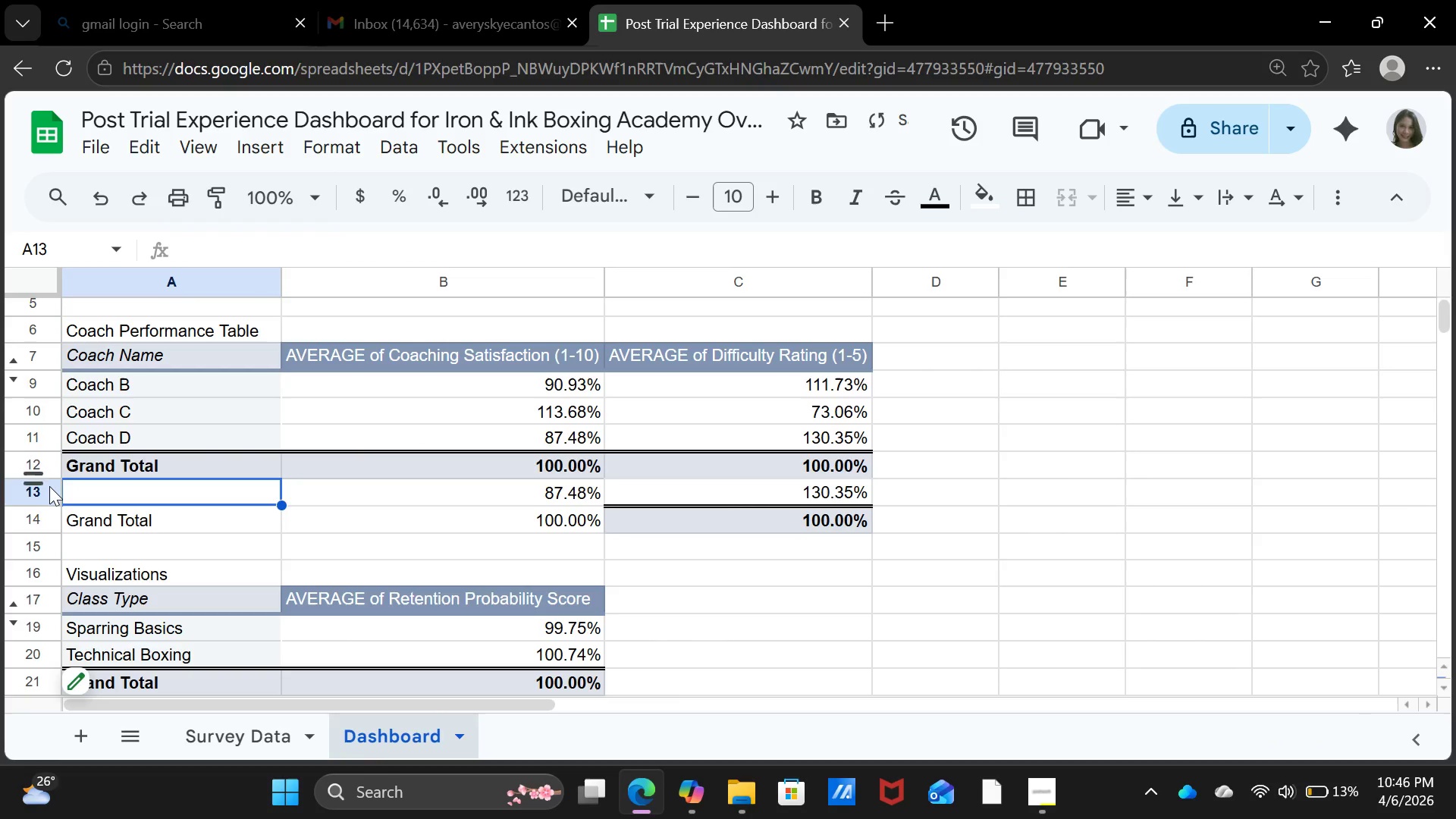 
left_click([48, 490])
 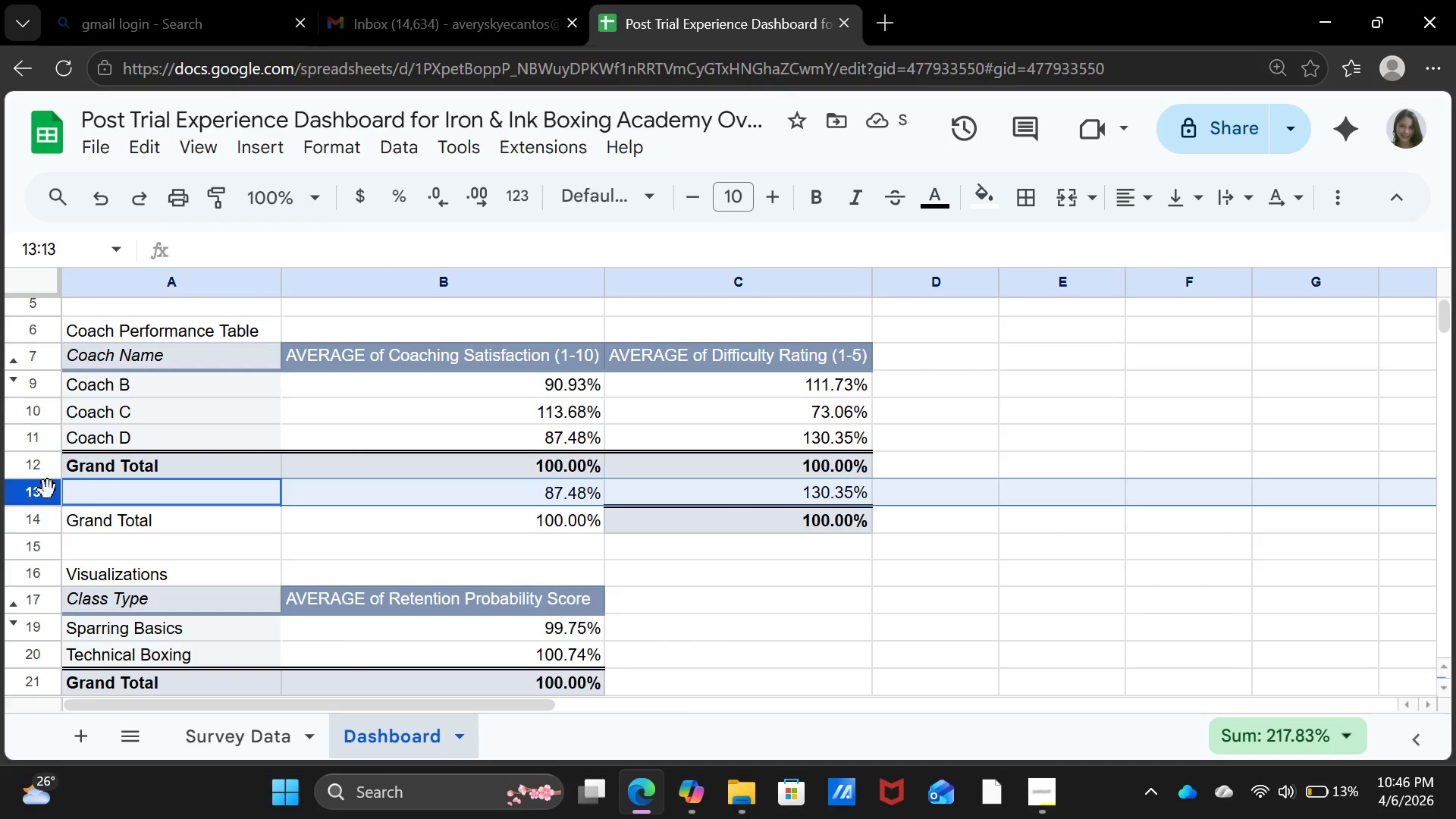 
right_click([48, 490])
 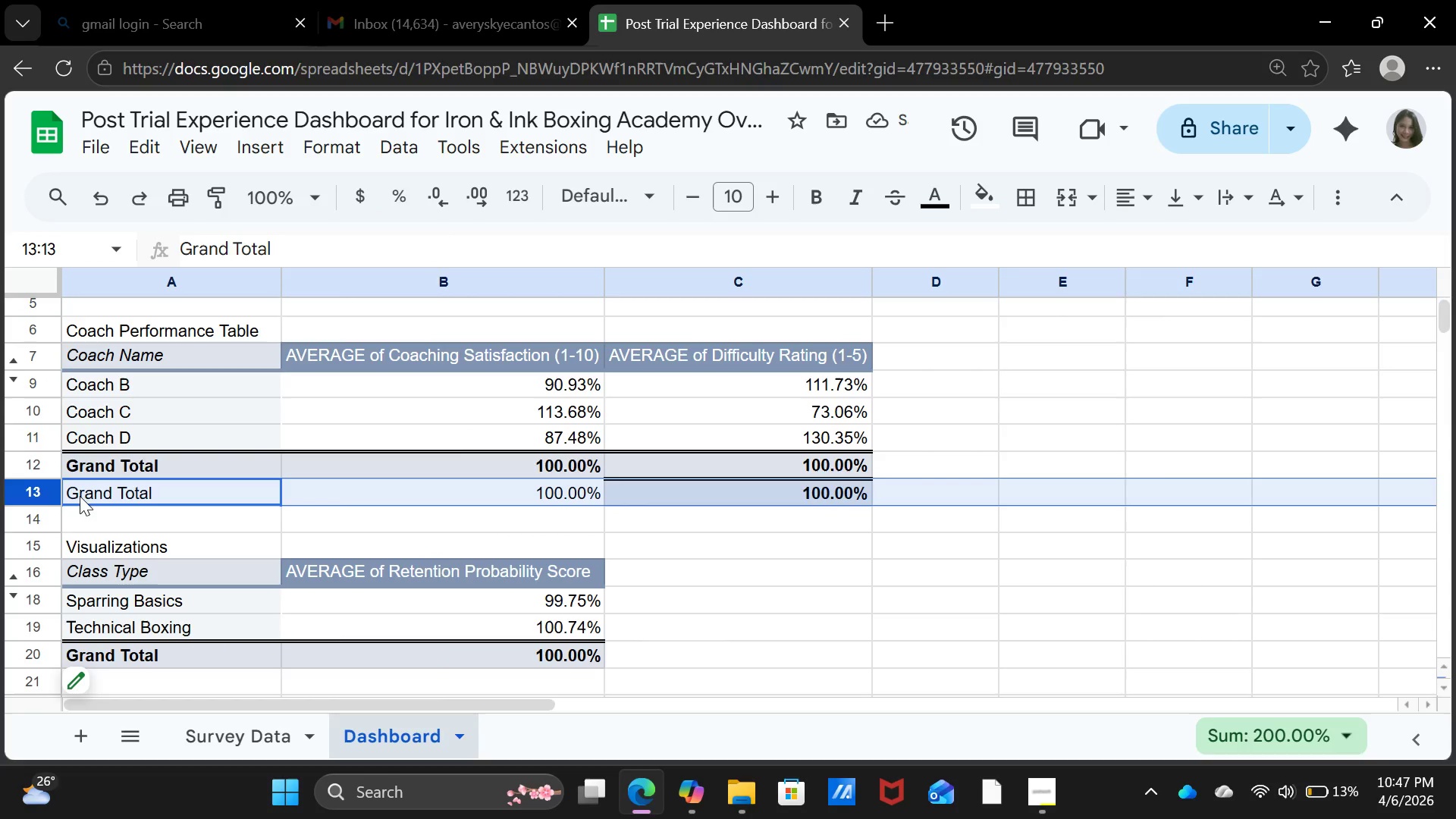 
wait(5.75)
 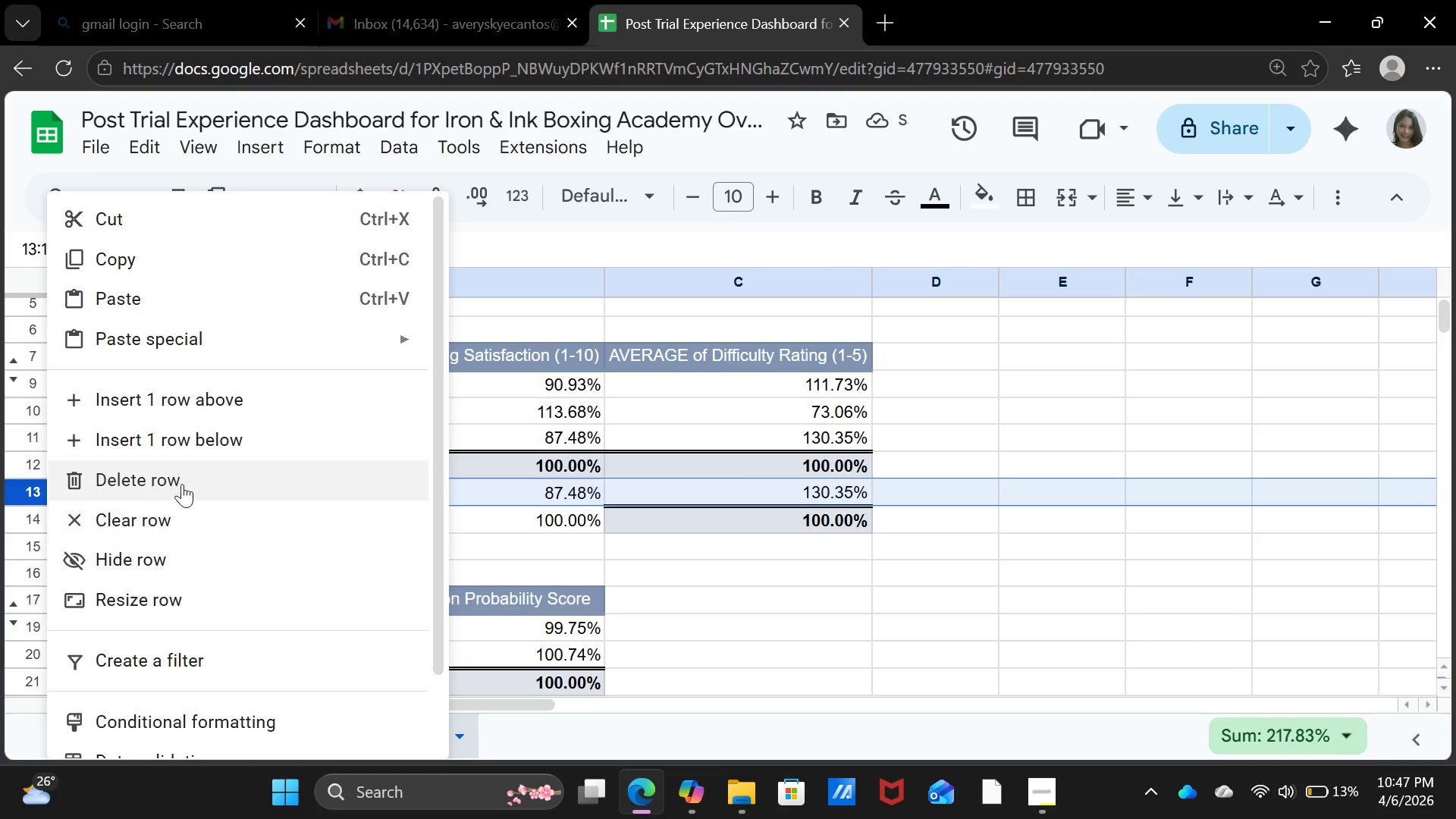 
left_click([37, 500])
 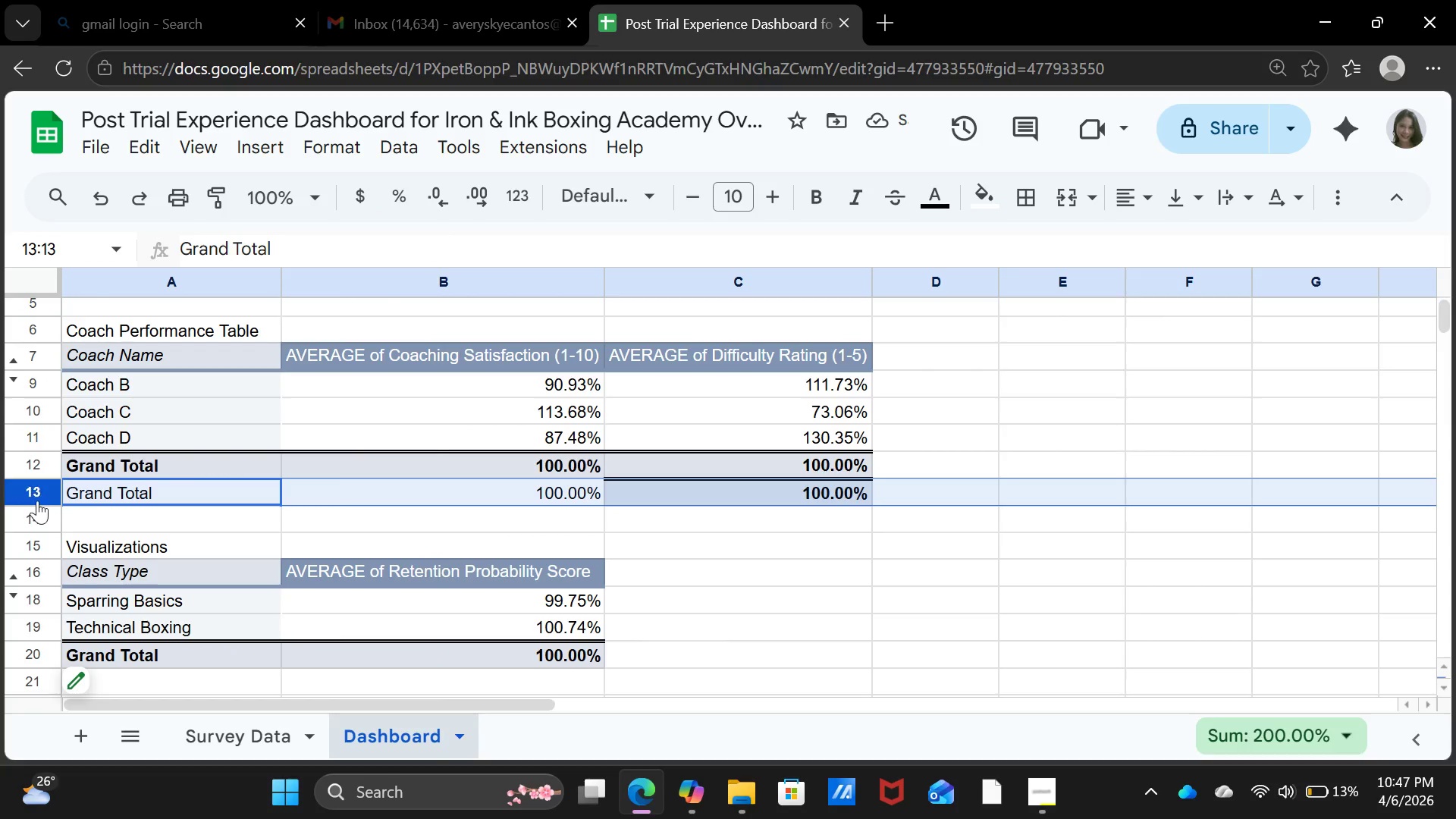 
right_click([37, 500])
 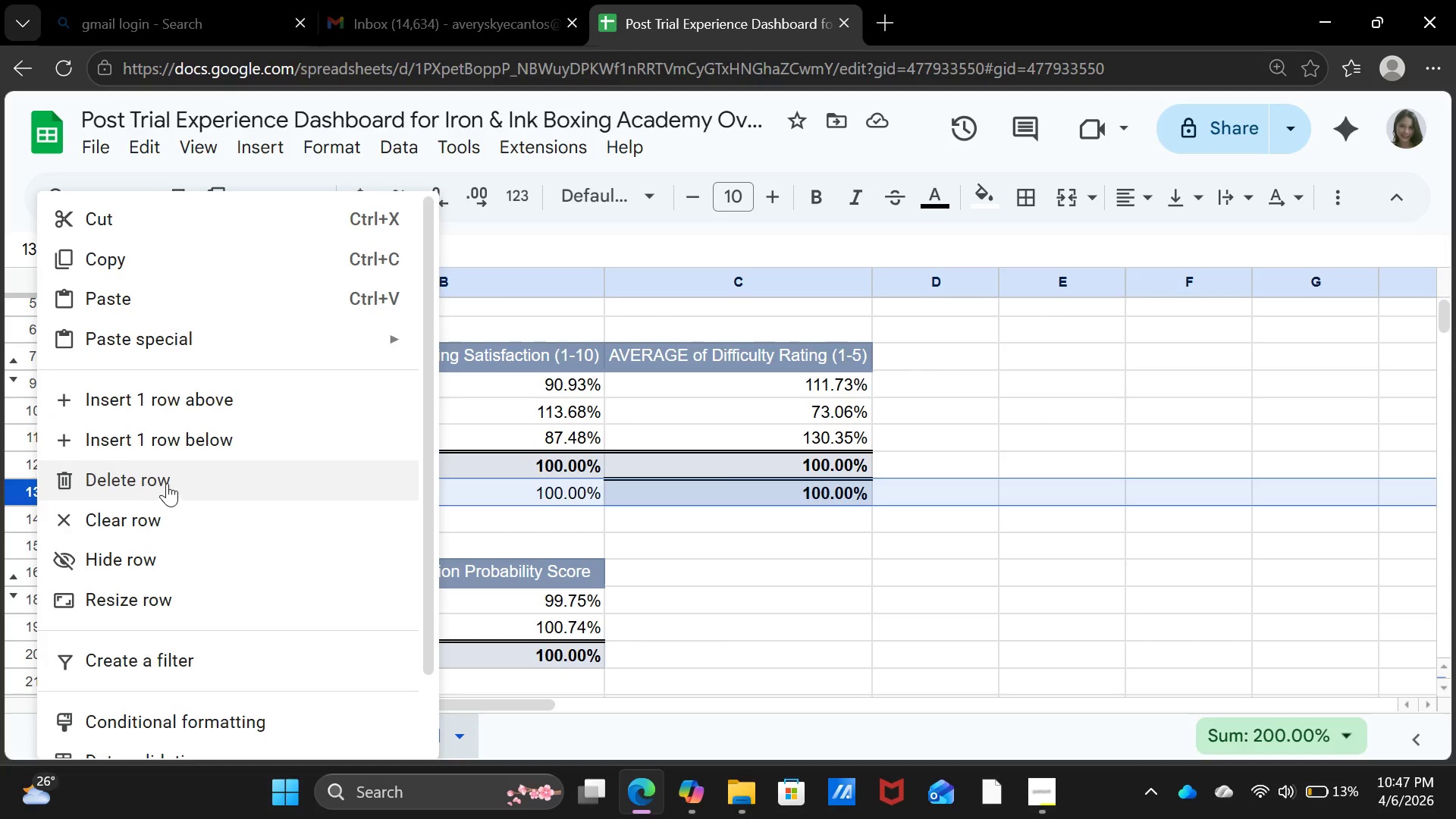 
left_click([167, 483])
 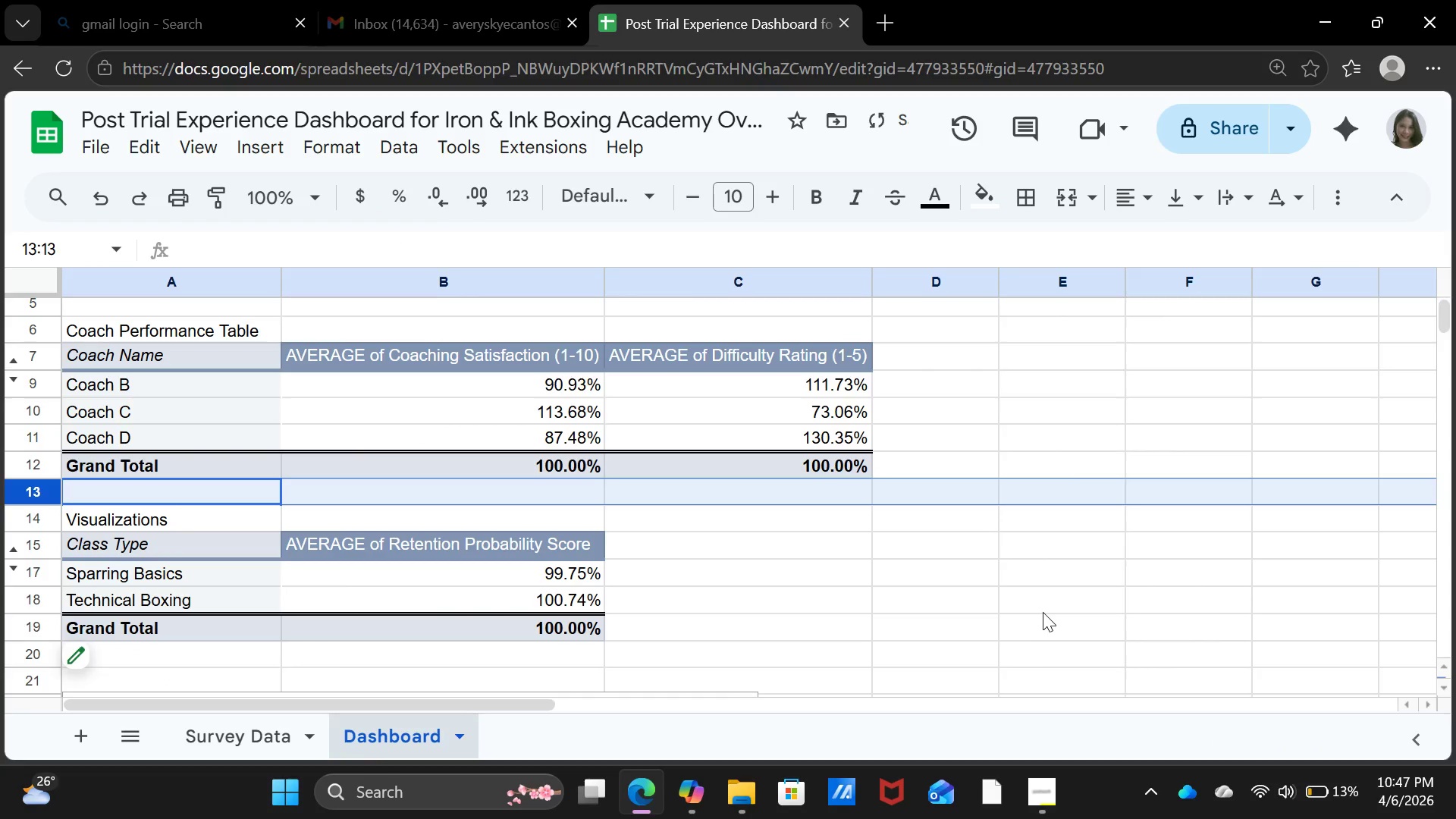 
left_click([1043, 612])
 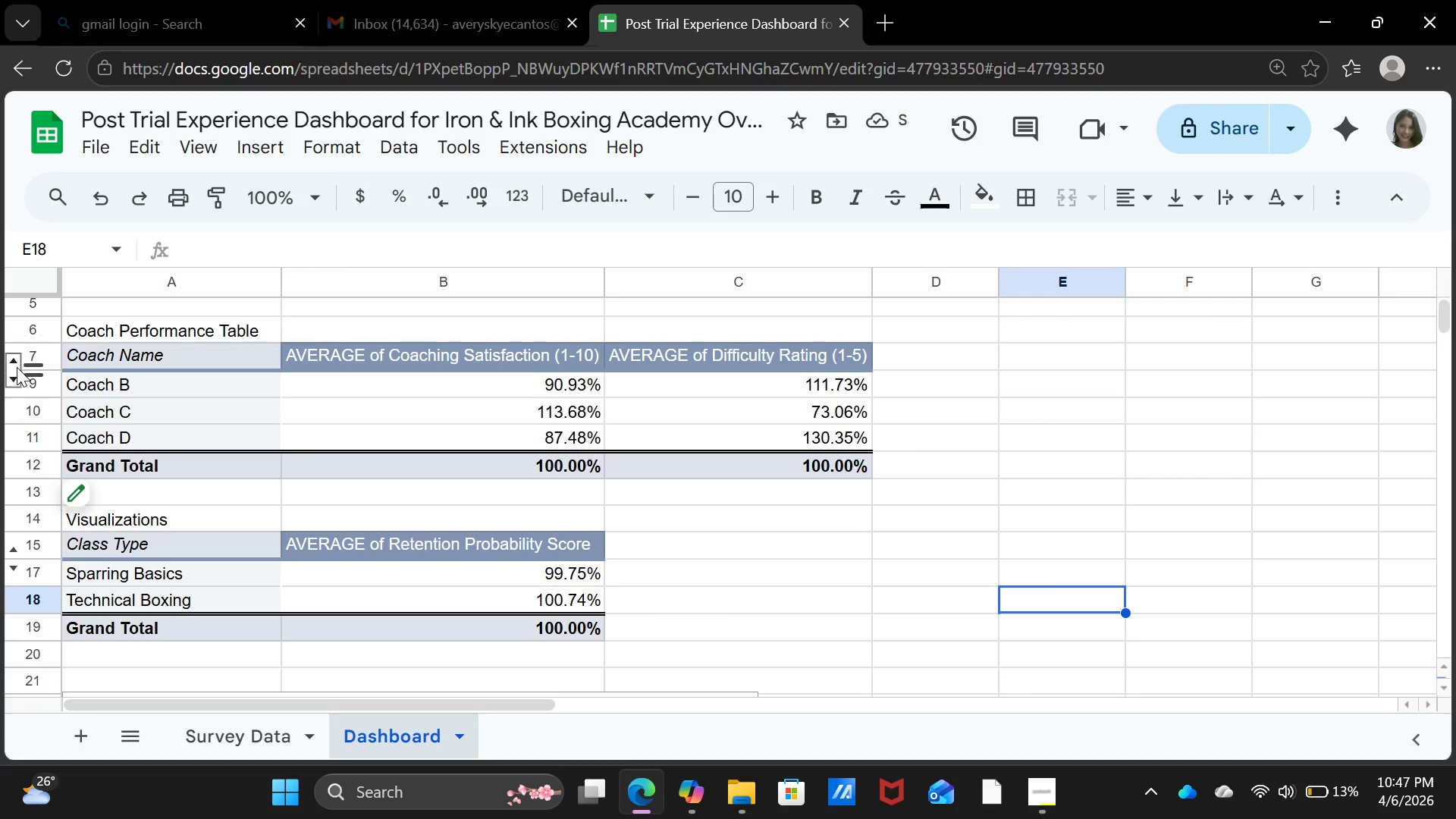 
left_click([17, 367])
 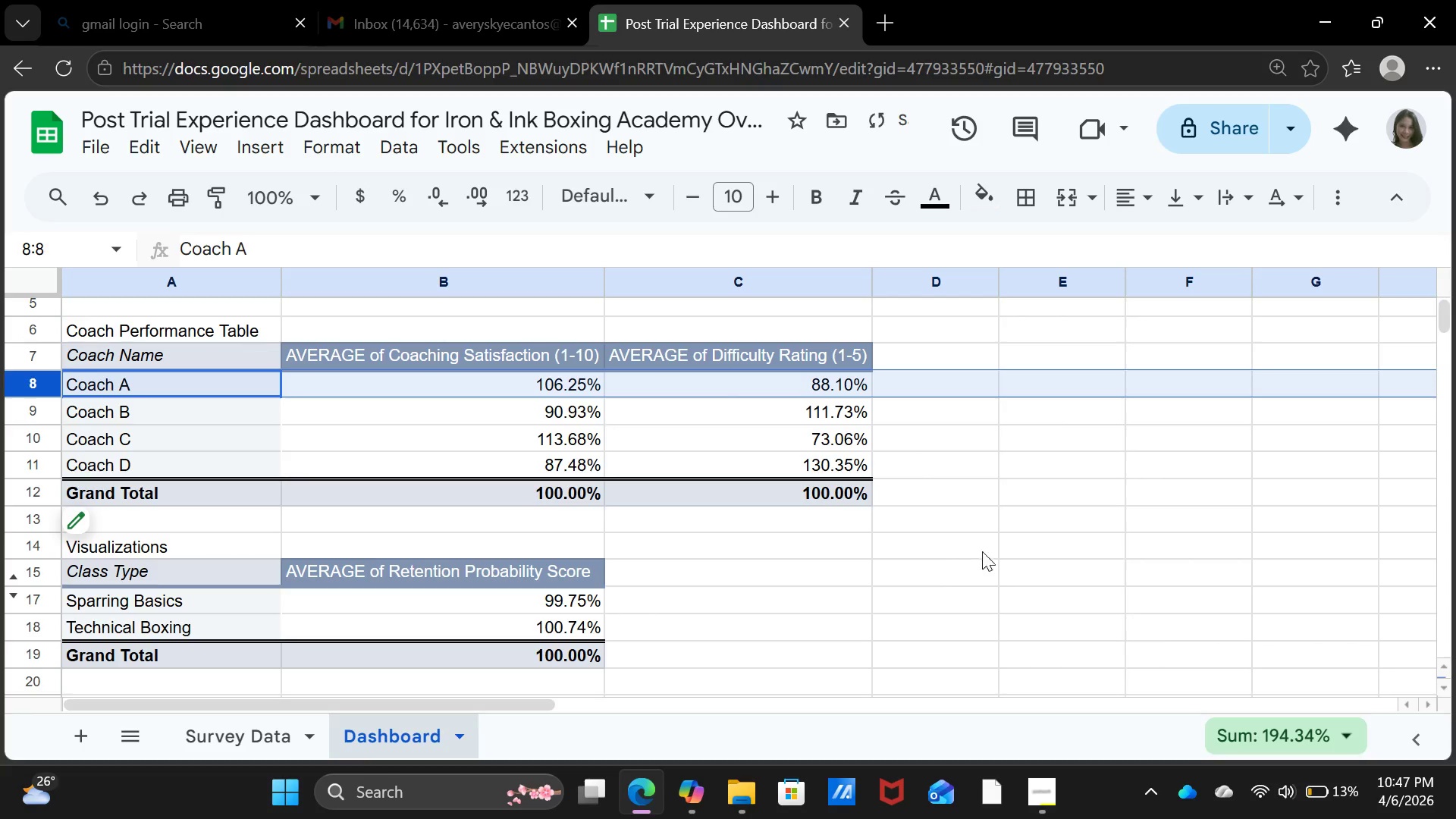 
left_click([1018, 523])
 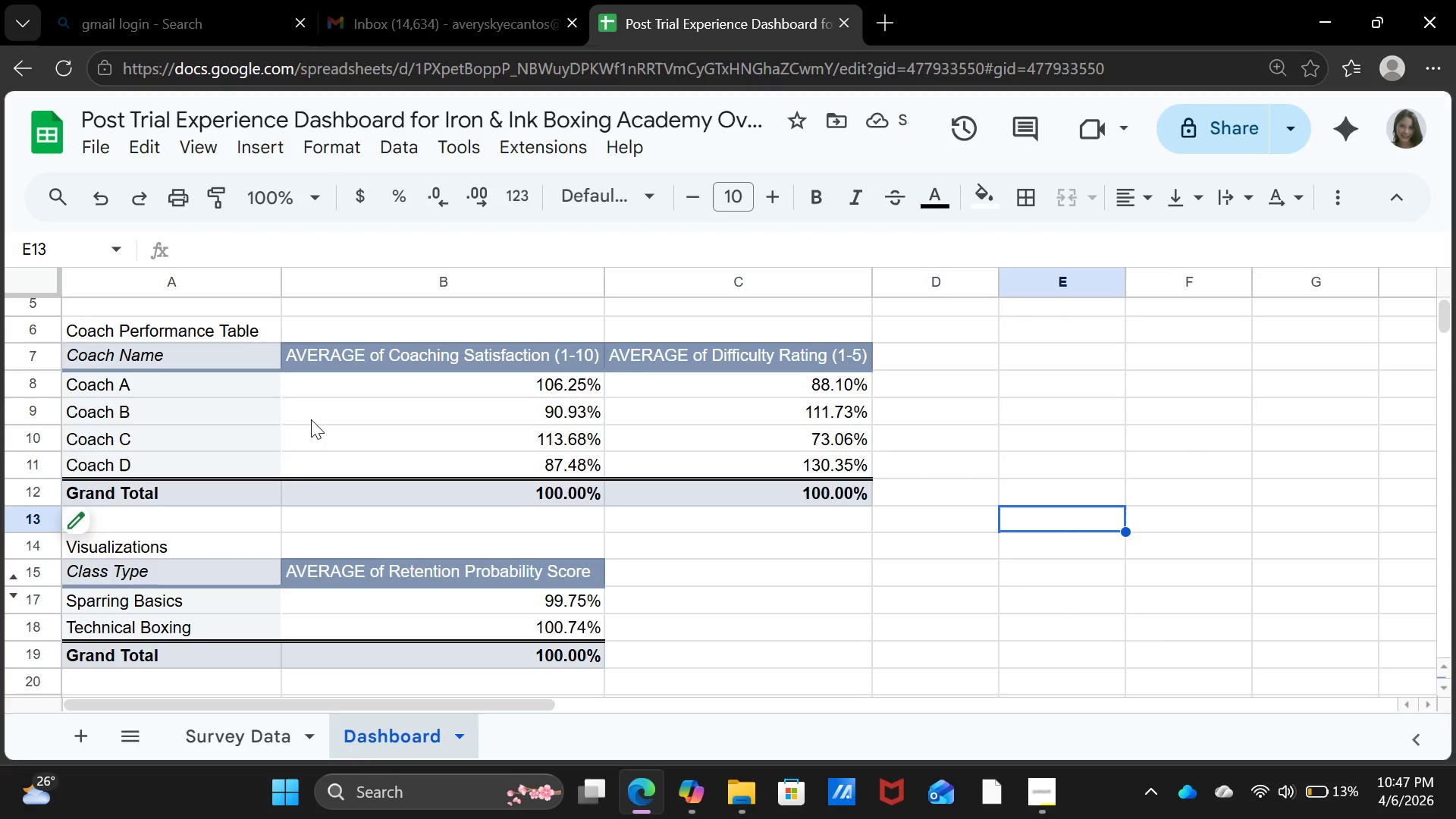 
left_click([463, 454])
 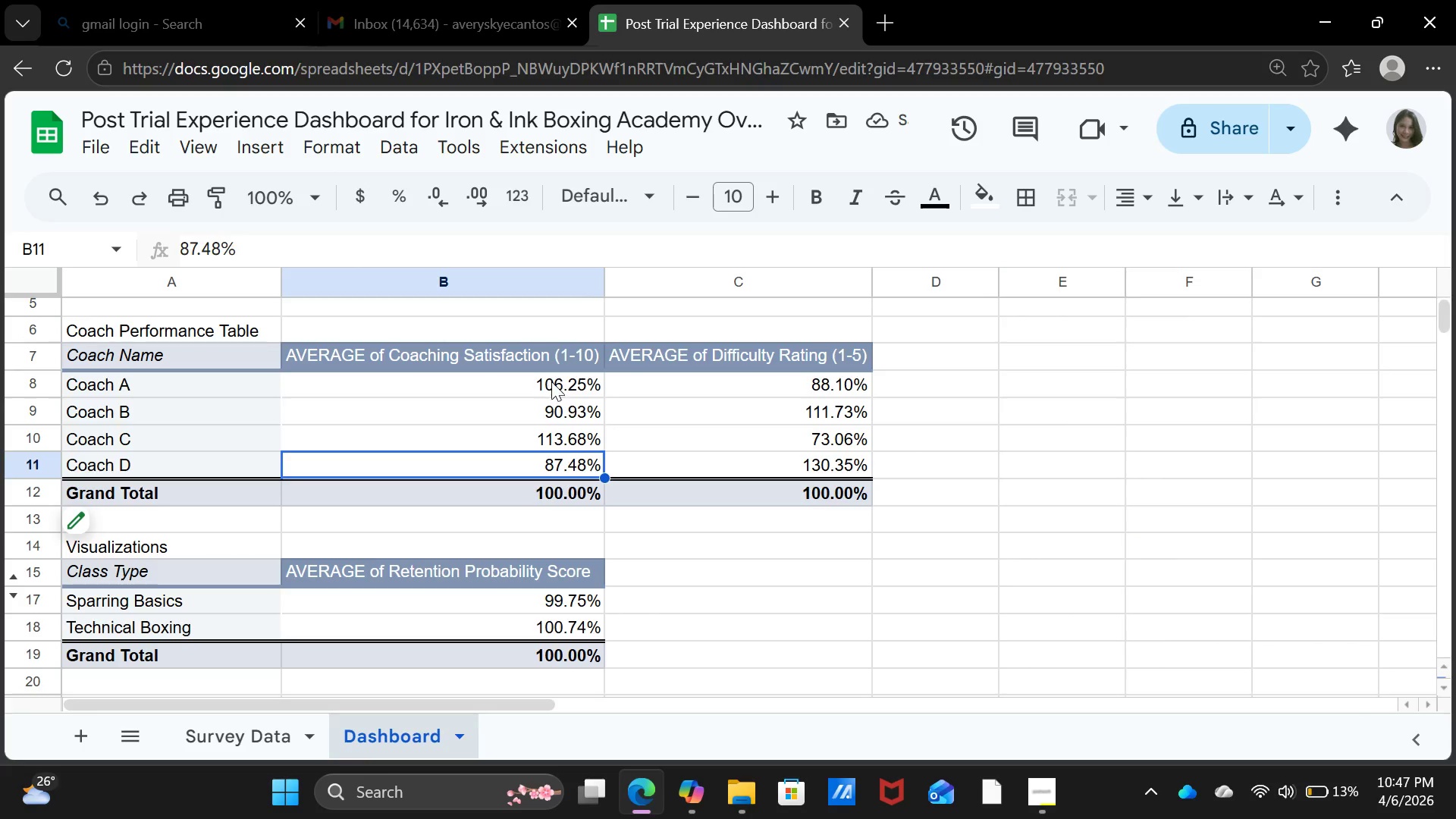 
left_click([554, 383])
 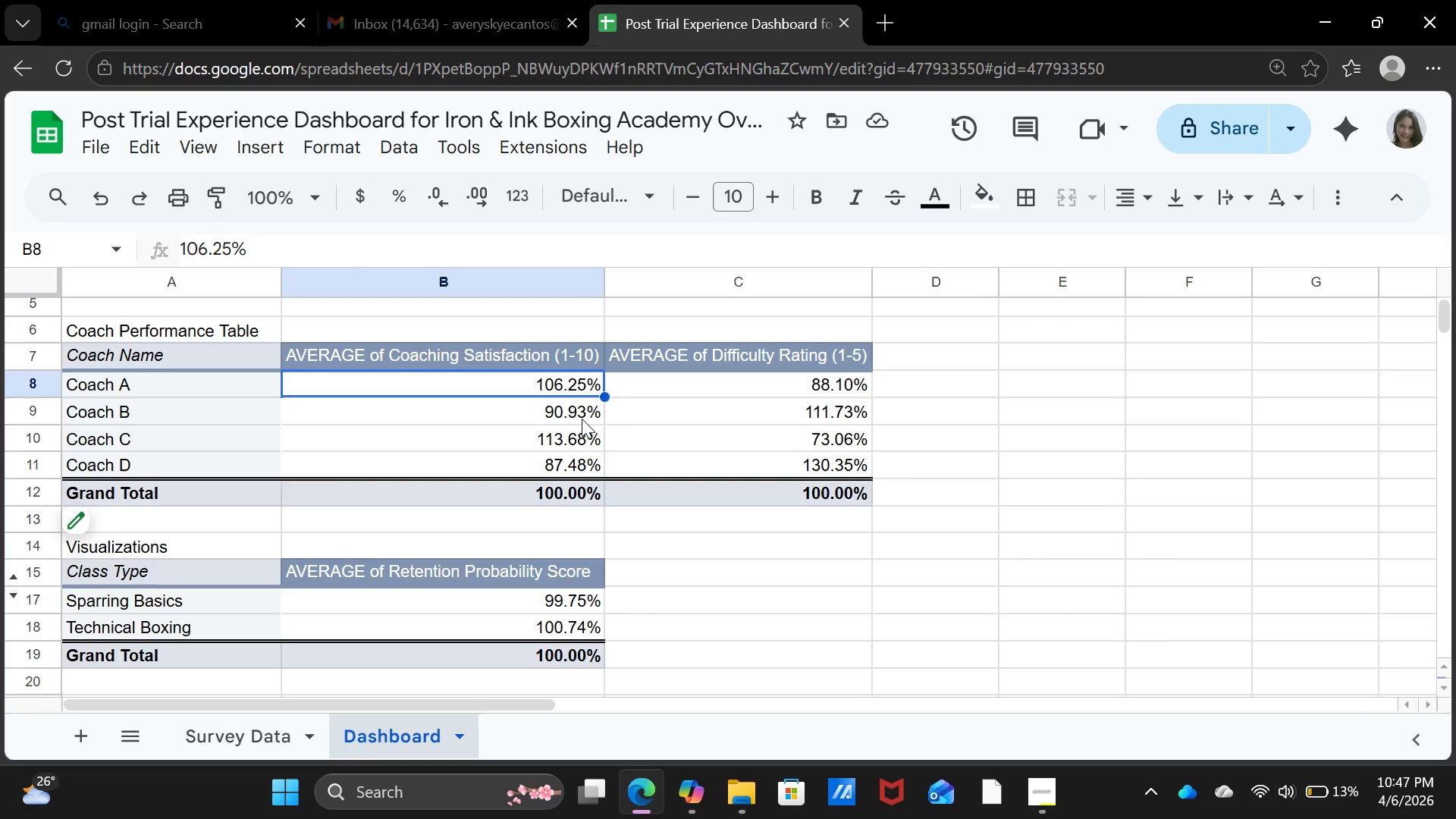 
left_click([582, 419])
 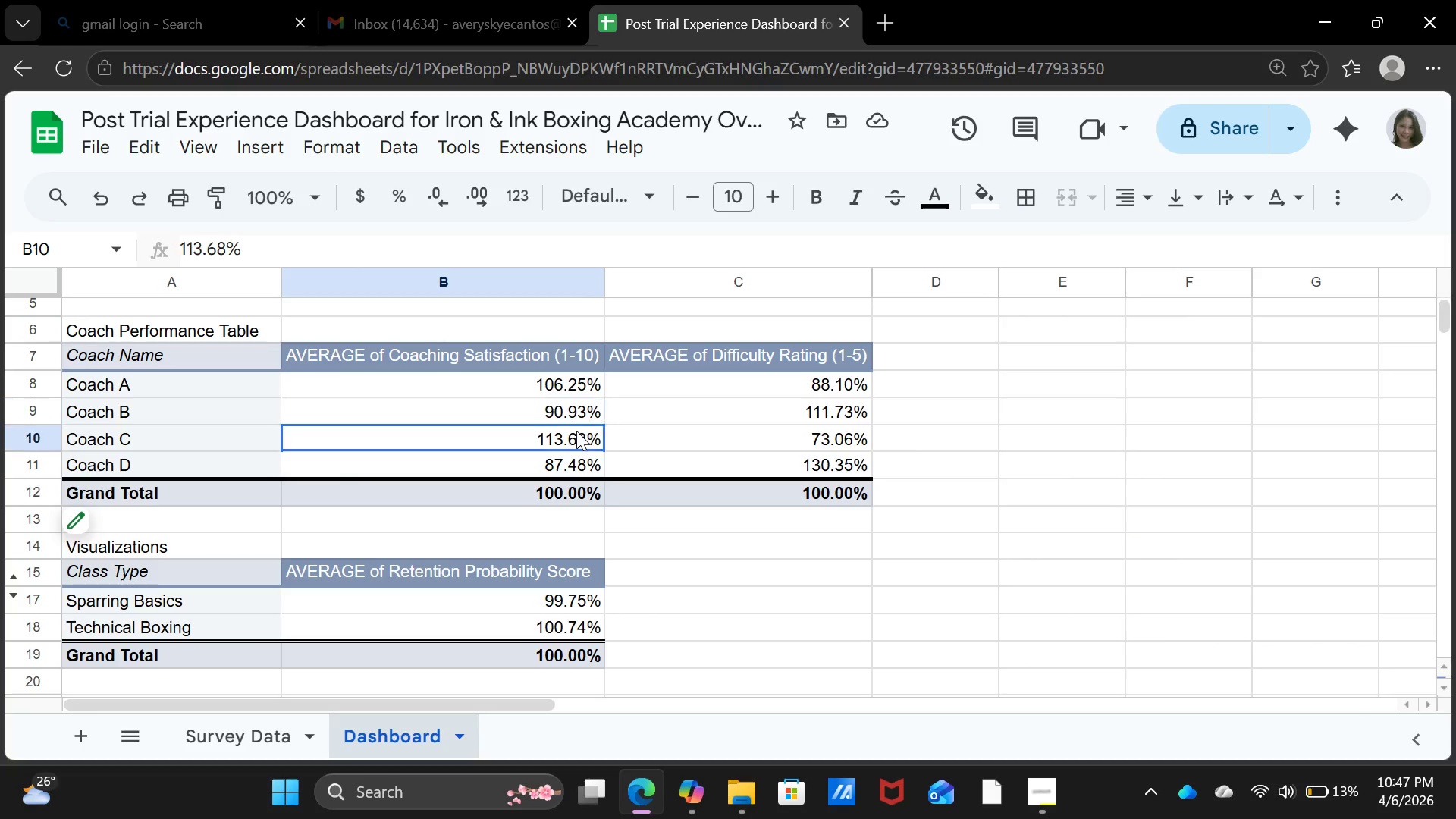 
left_click([576, 431])
 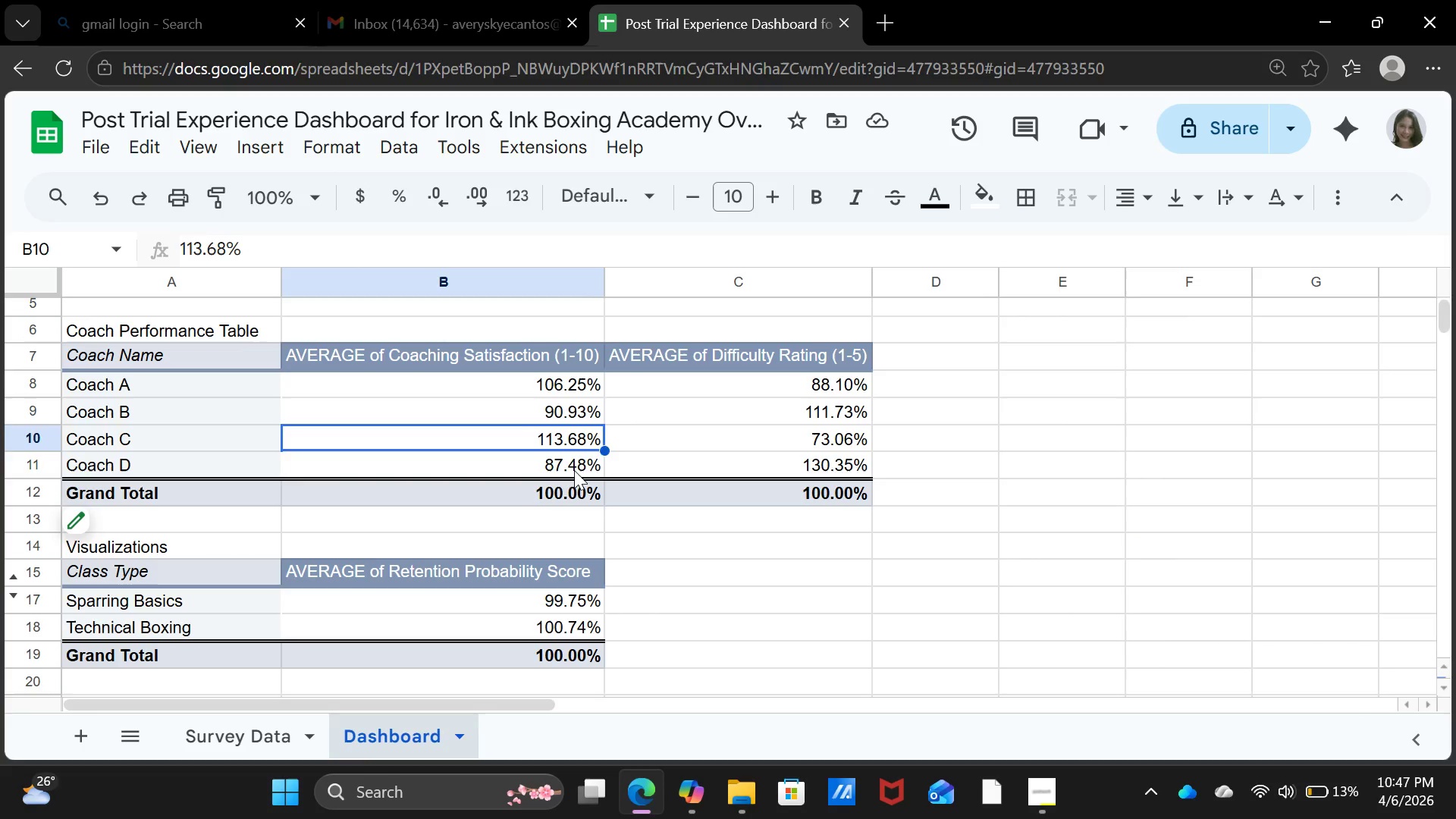 
left_click([574, 470])
 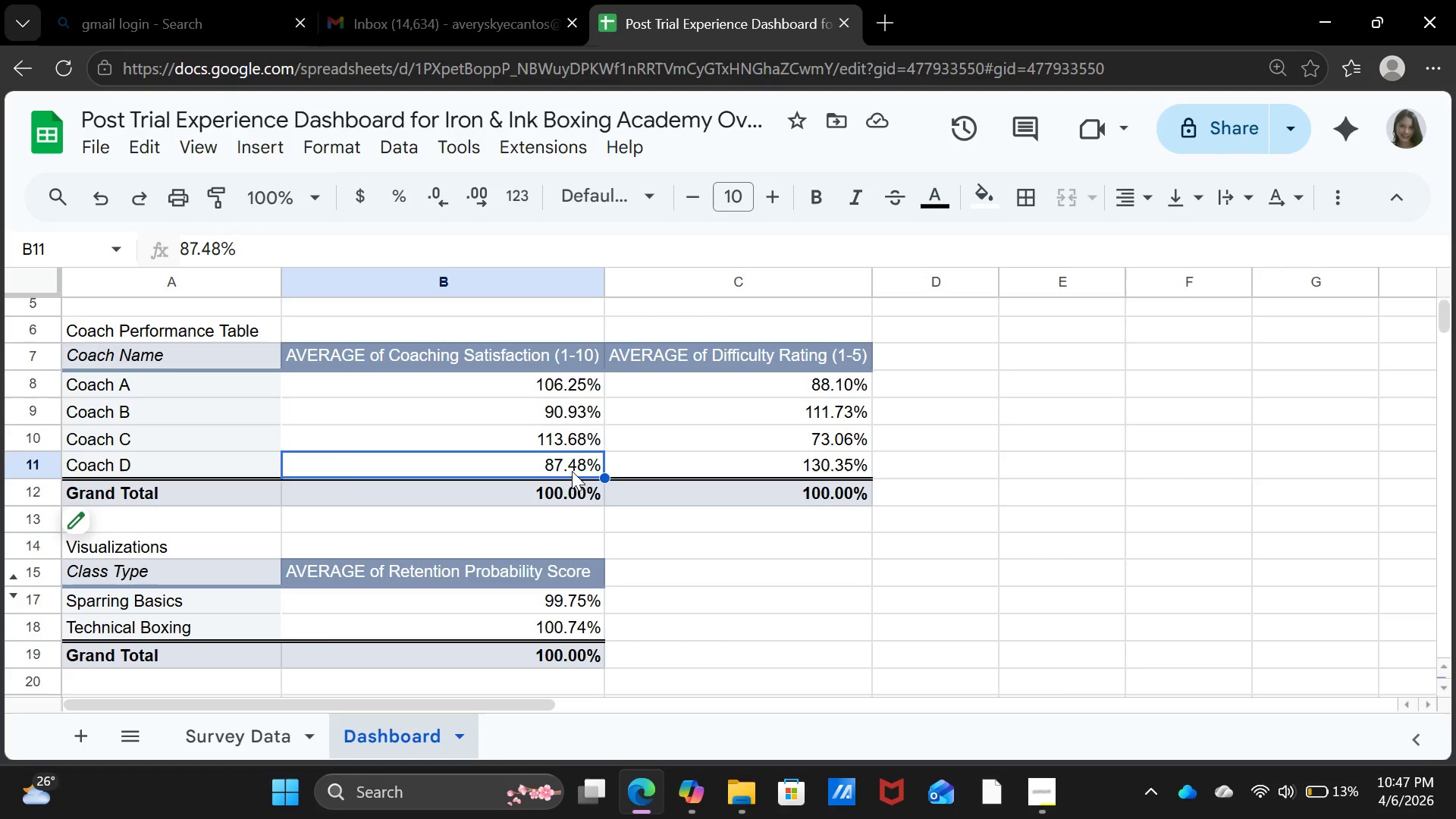 
wait(6.36)
 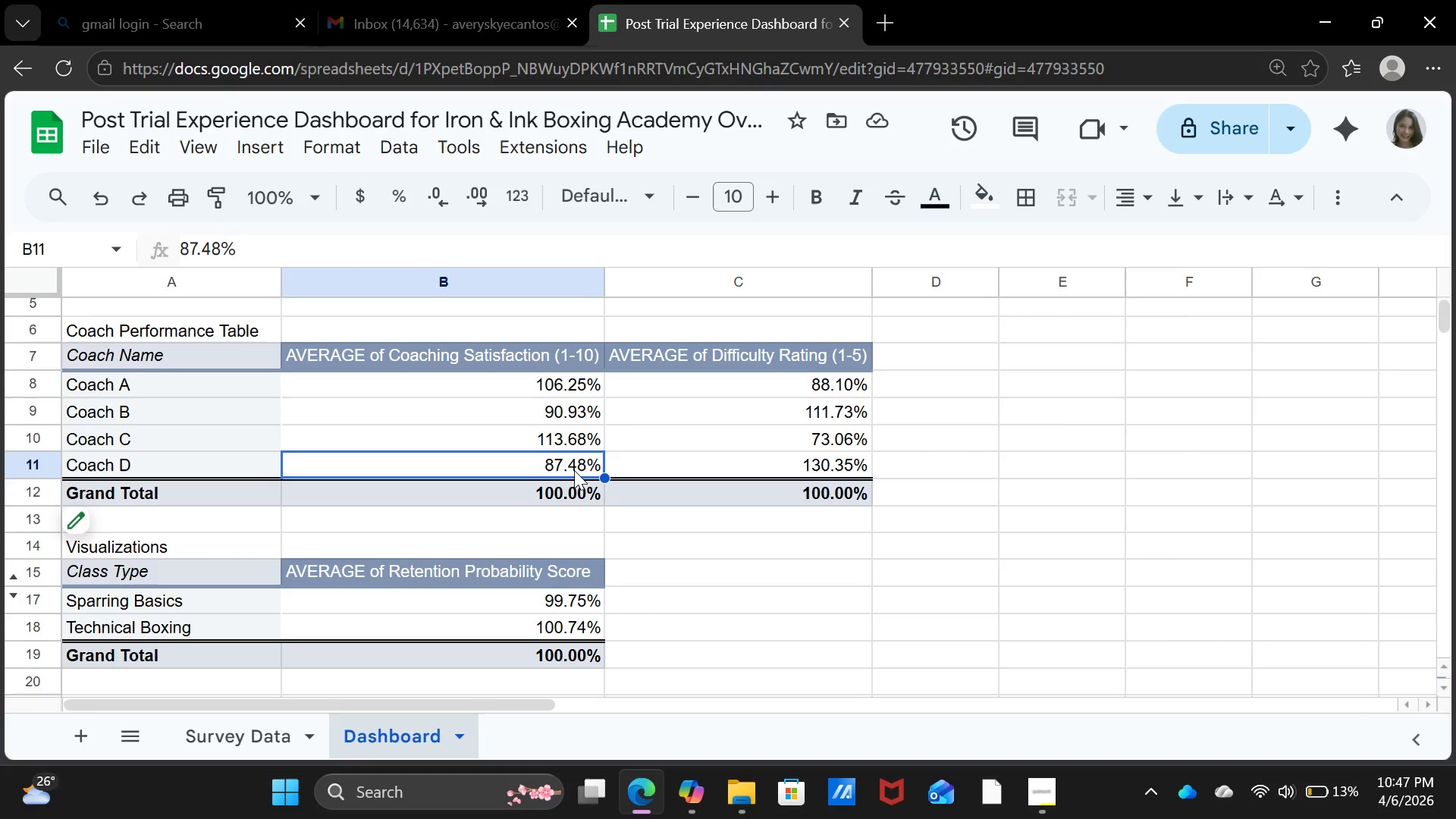 
scroll: coordinate [731, 561], scroll_direction: down, amount: 1.0
 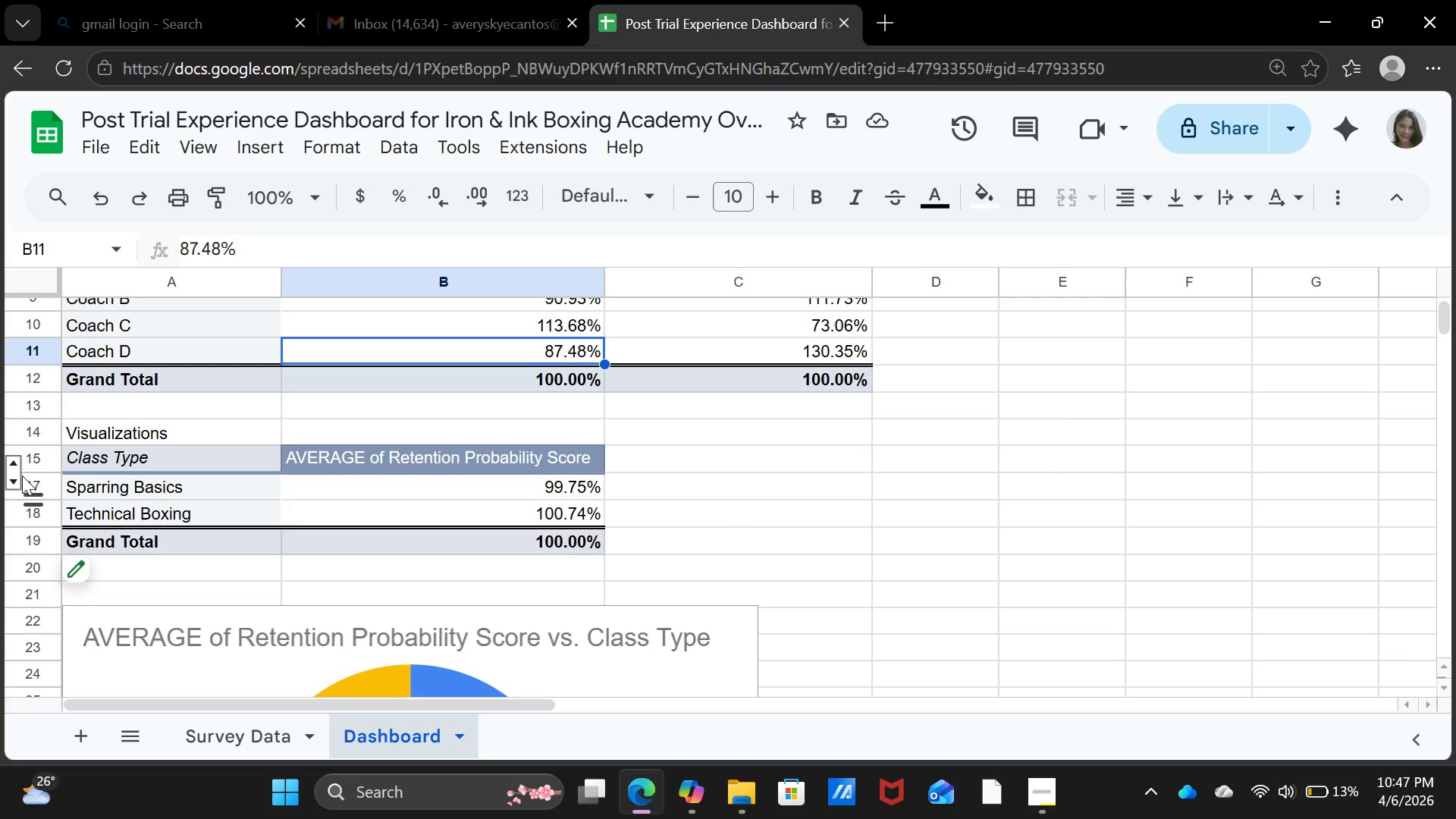 
left_click([15, 471])
 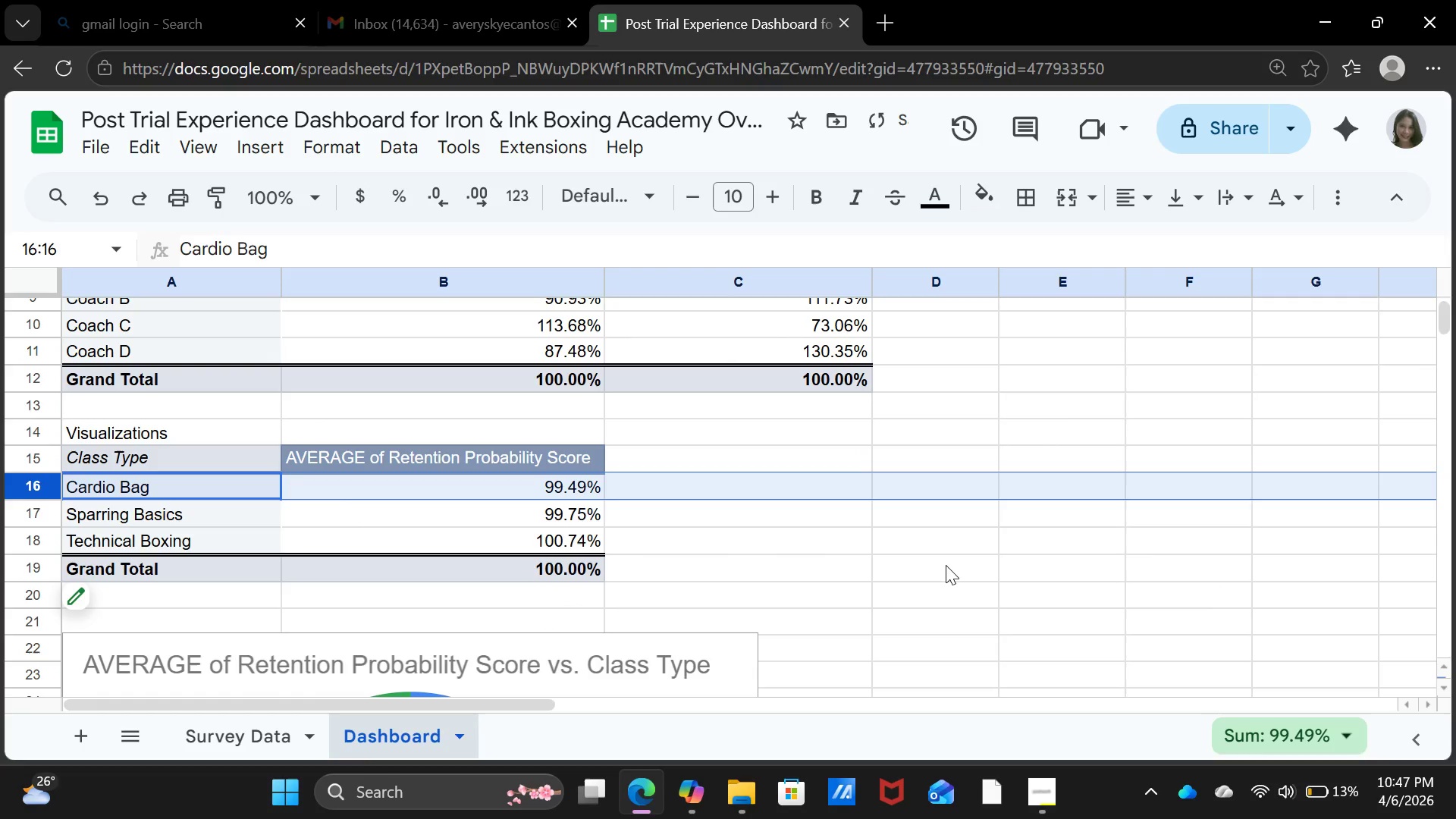 
left_click([946, 565])
 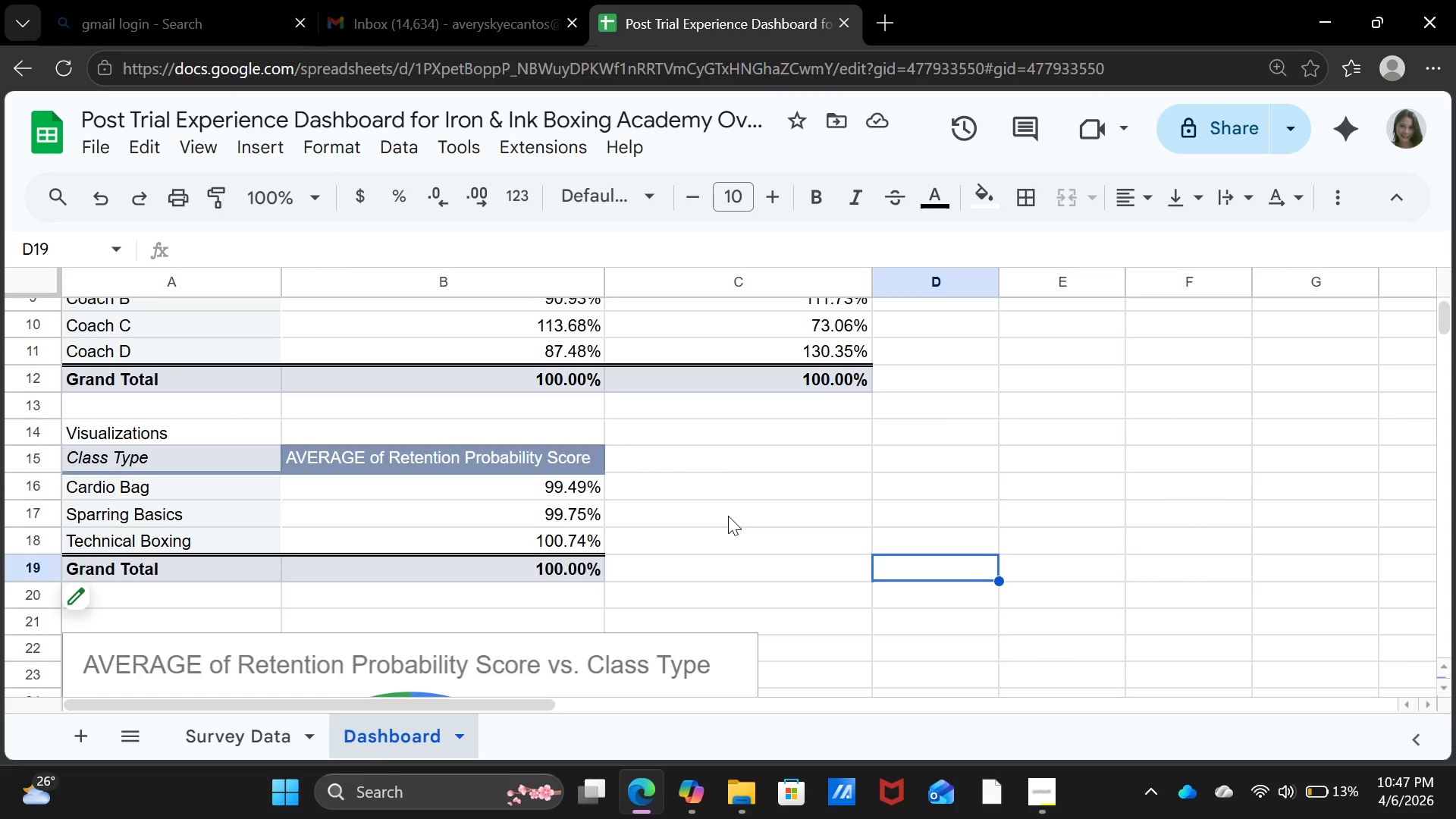 
wait(7.44)
 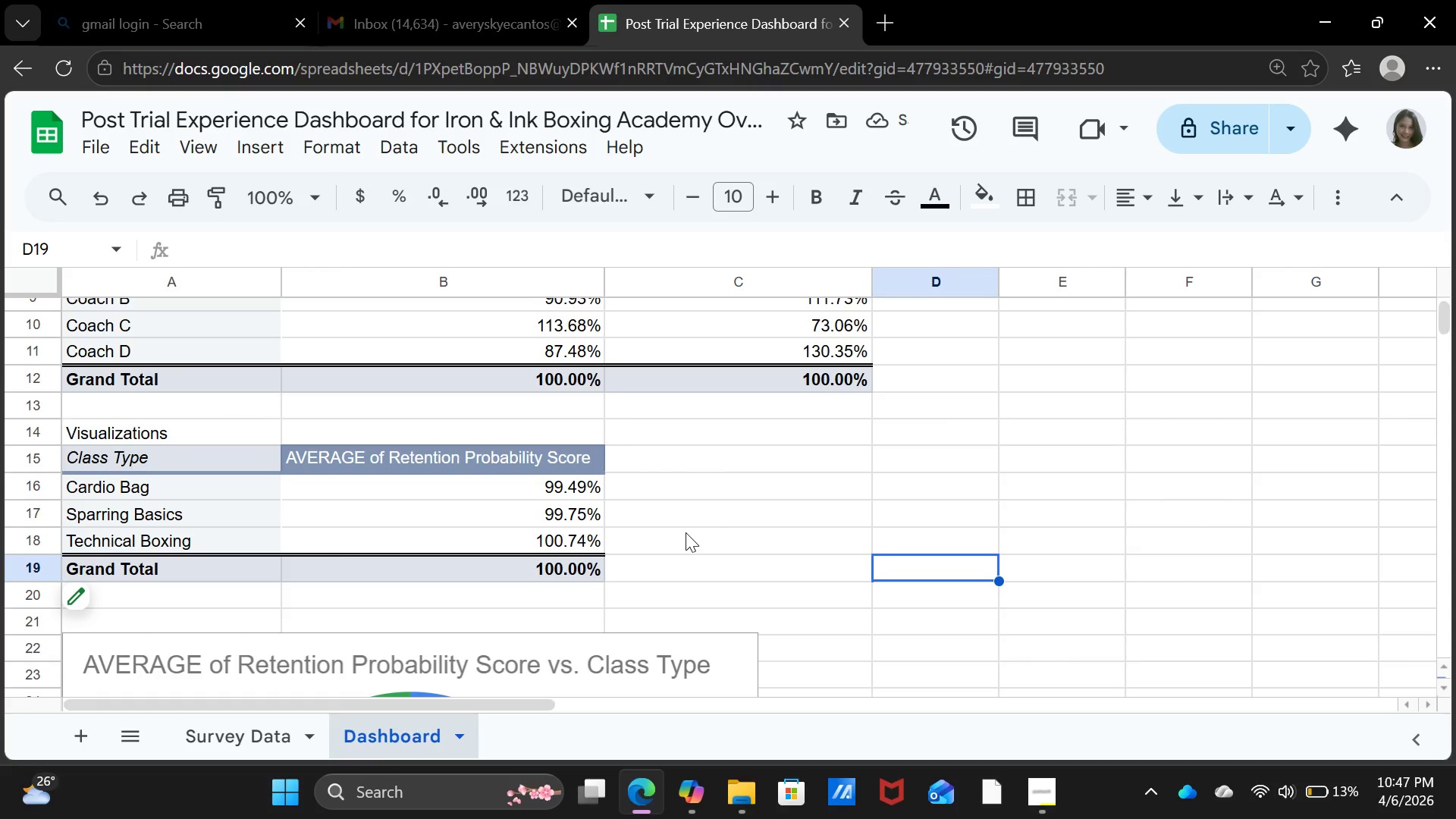 
scroll: coordinate [476, 422], scroll_direction: down, amount: 2.0
 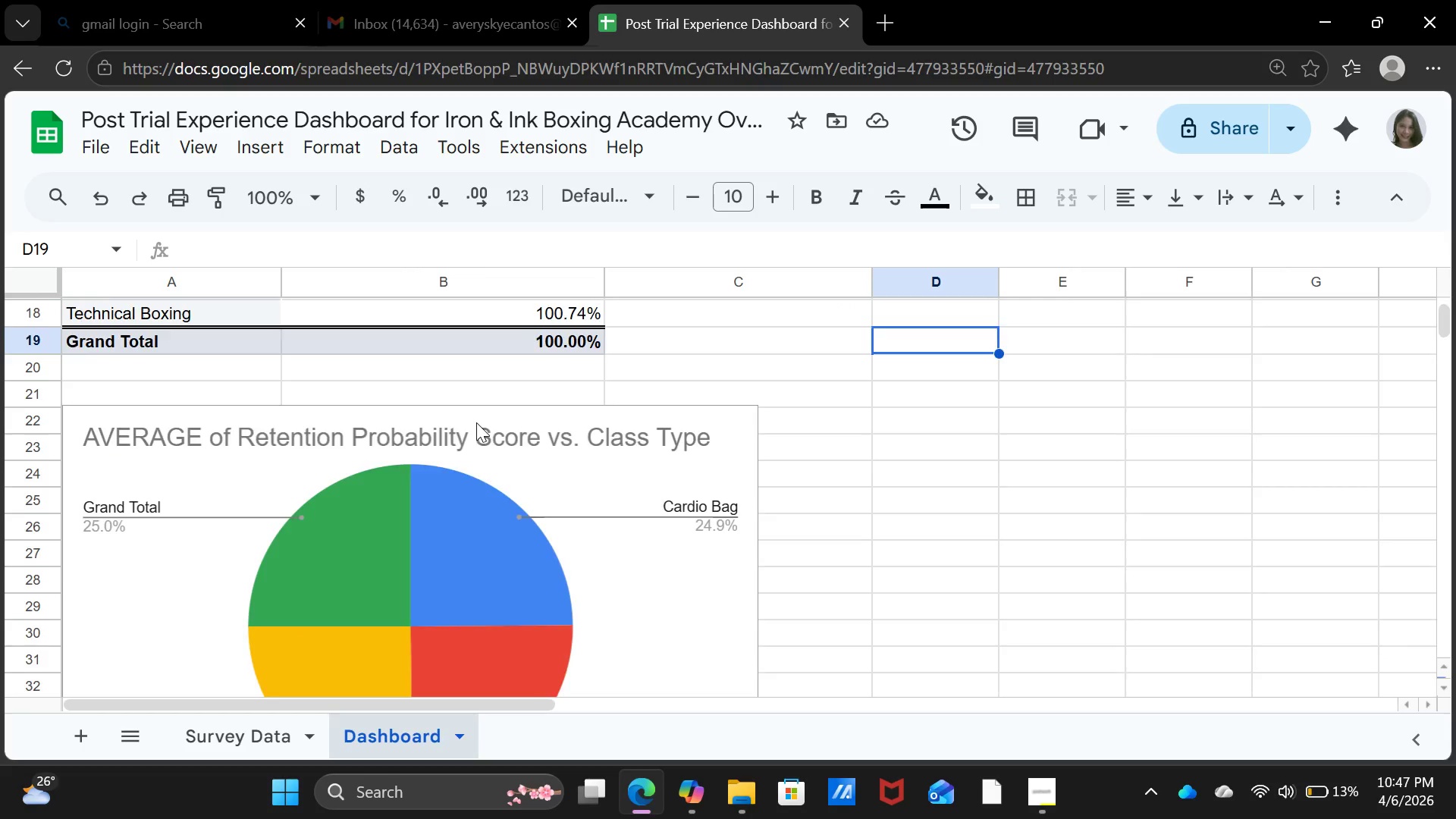 
scroll: coordinate [777, 441], scroll_direction: up, amount: 6.0
 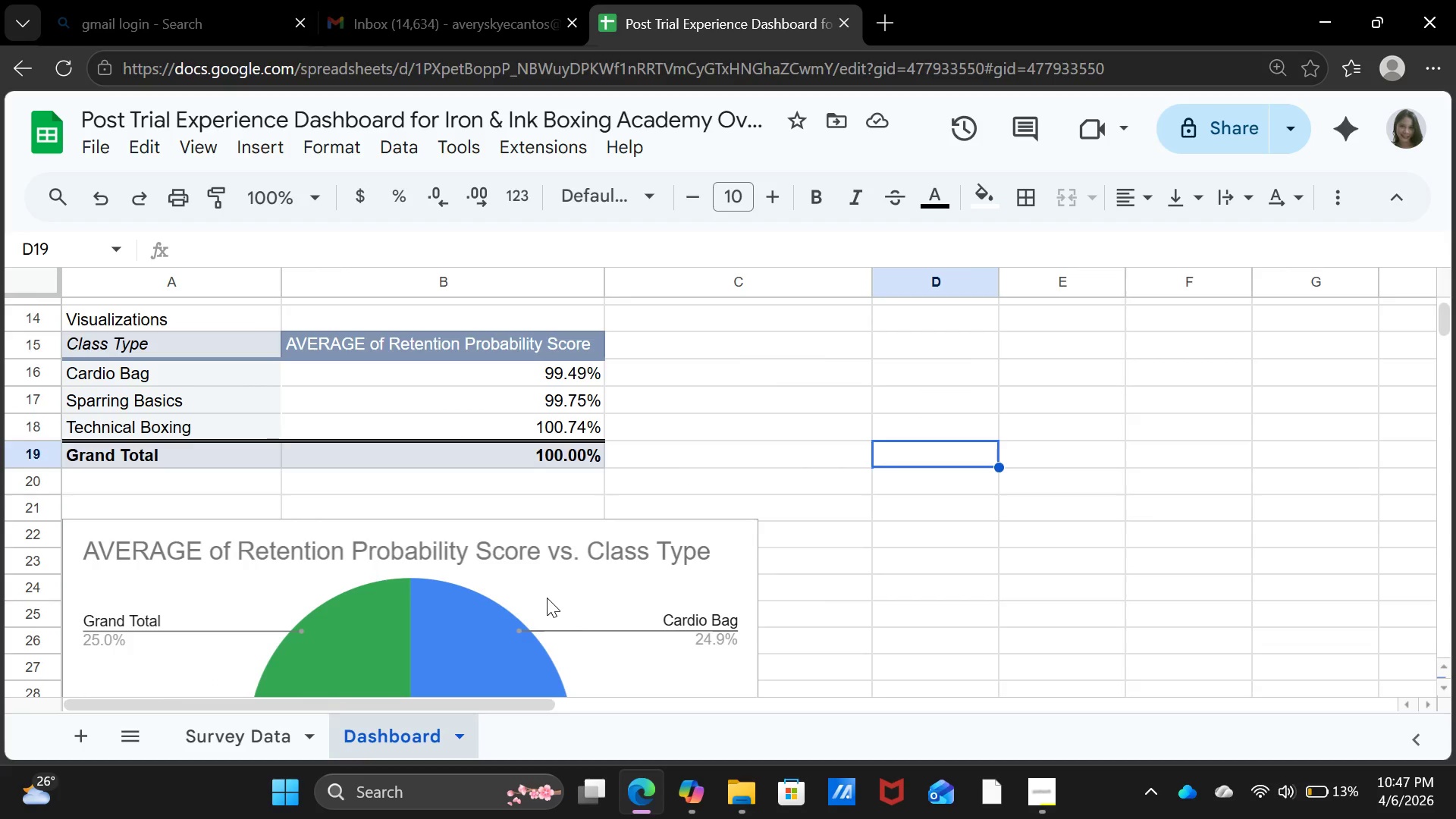 
left_click_drag(start_coordinate=[546, 598], to_coordinate=[528, 592])
 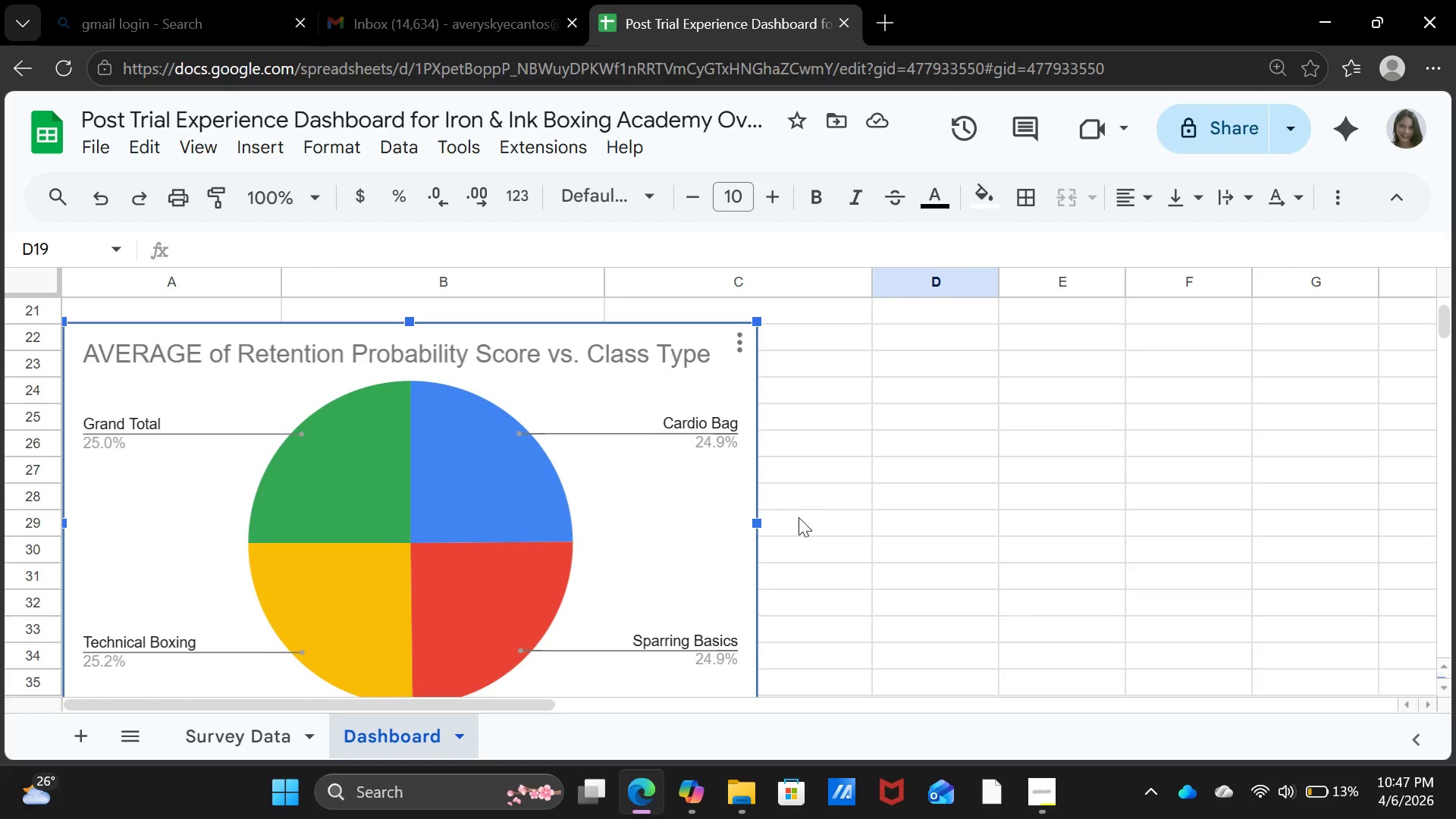 
scroll: coordinate [820, 532], scroll_direction: up, amount: 1.0
 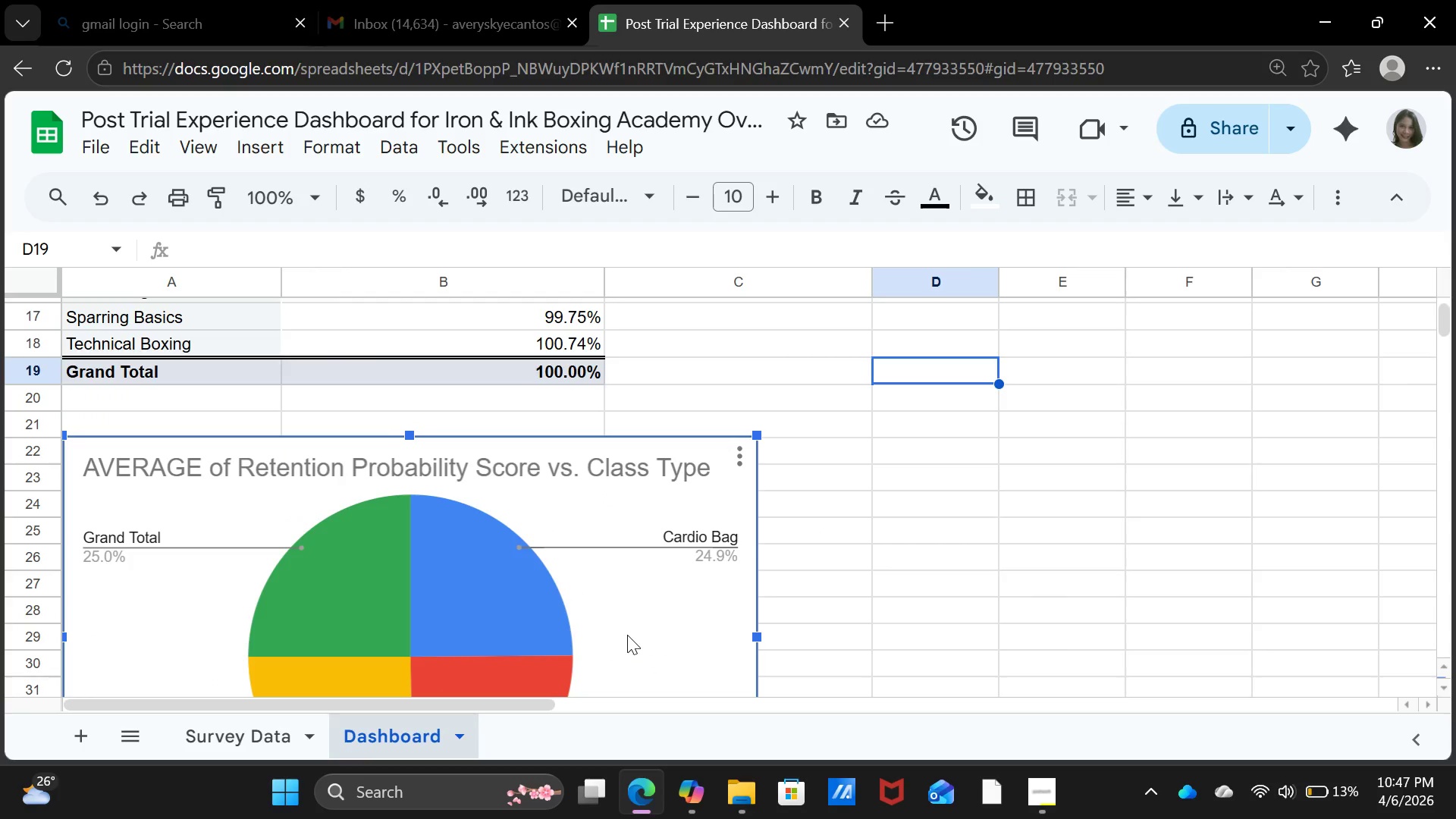 
left_click_drag(start_coordinate=[627, 635], to_coordinate=[593, 607])
 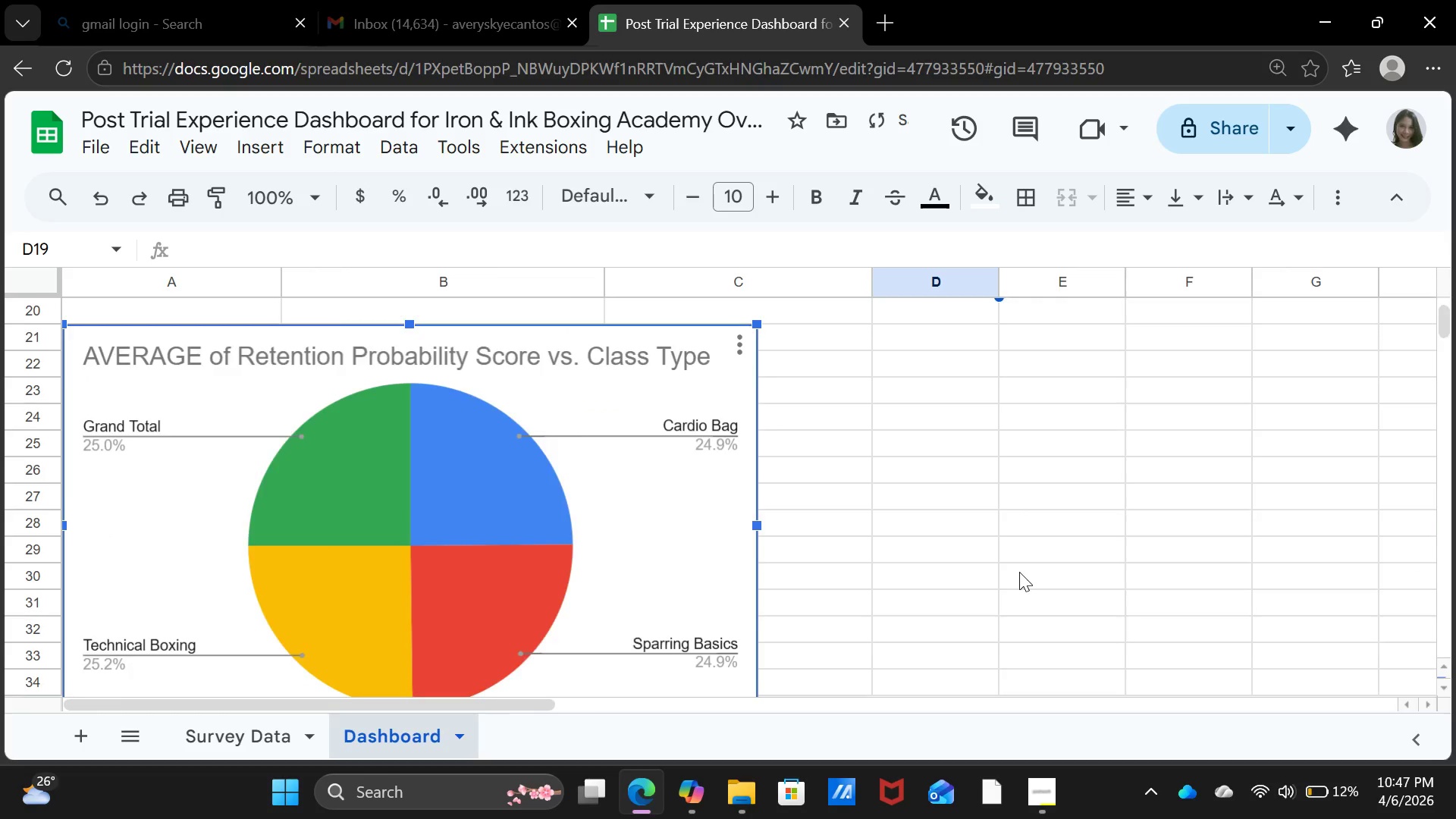 
scroll: coordinate [1019, 572], scroll_direction: down, amount: 3.0
 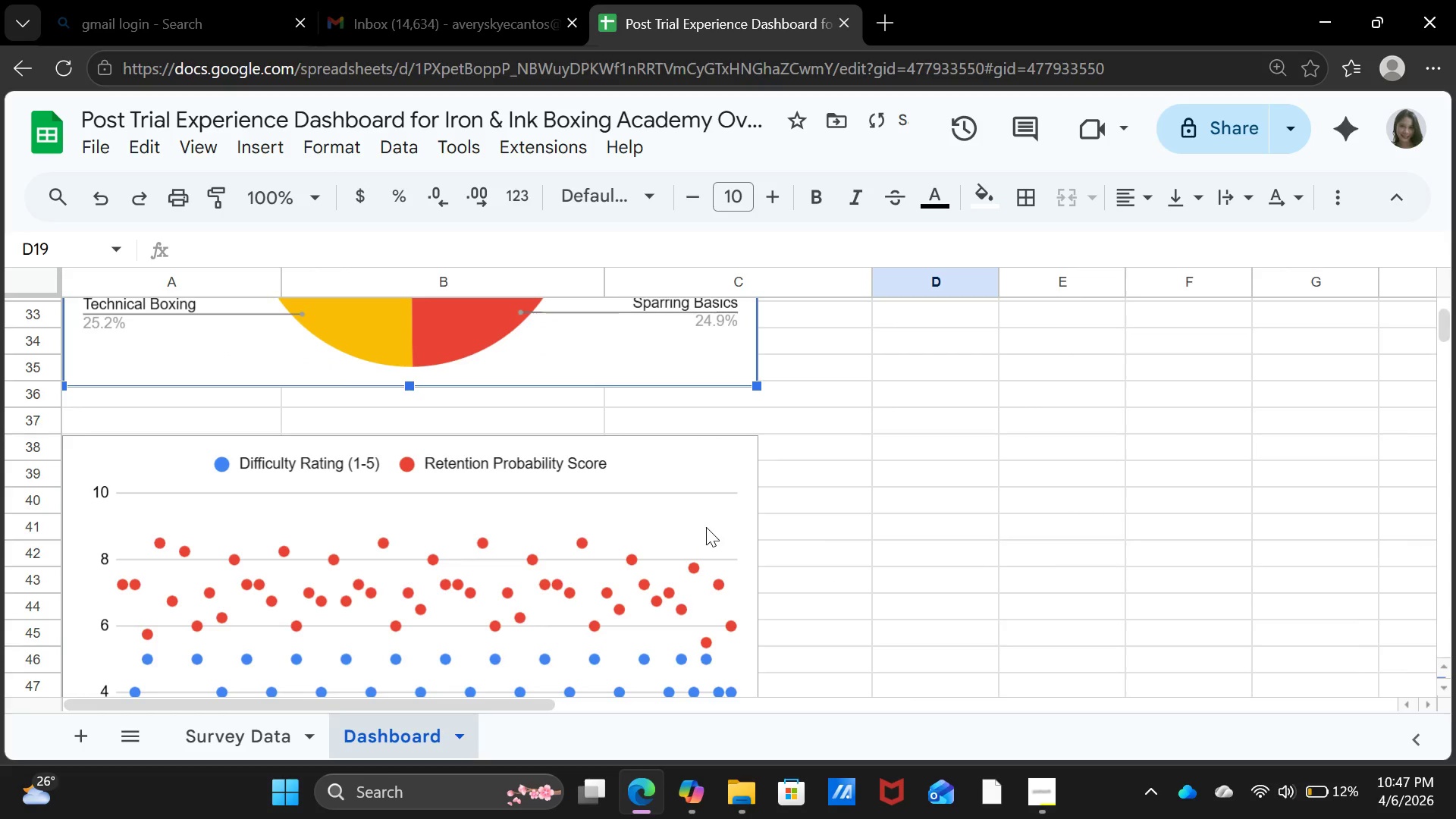 
left_click([706, 527])
 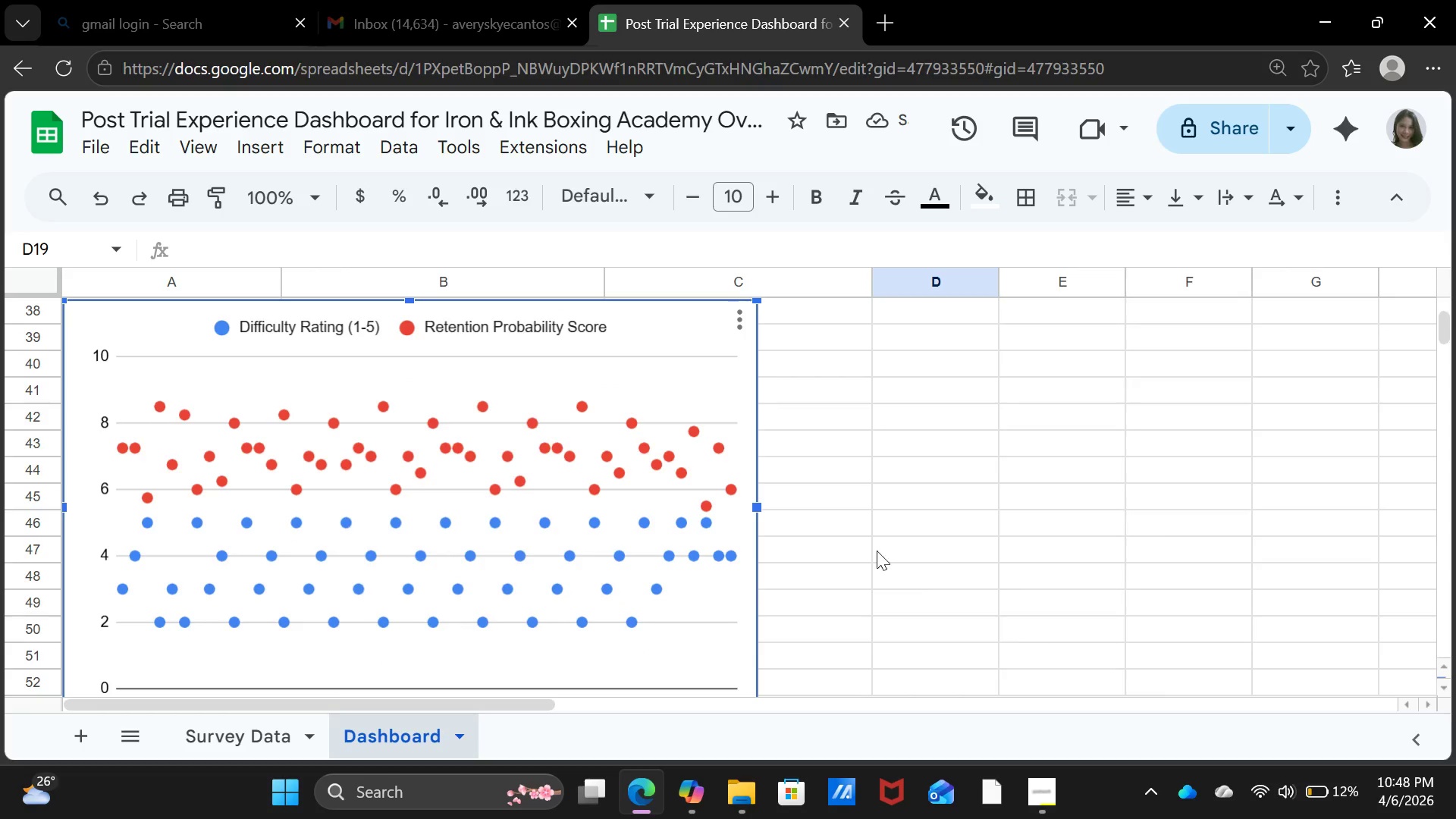 
scroll: coordinate [922, 541], scroll_direction: up, amount: 1.0
 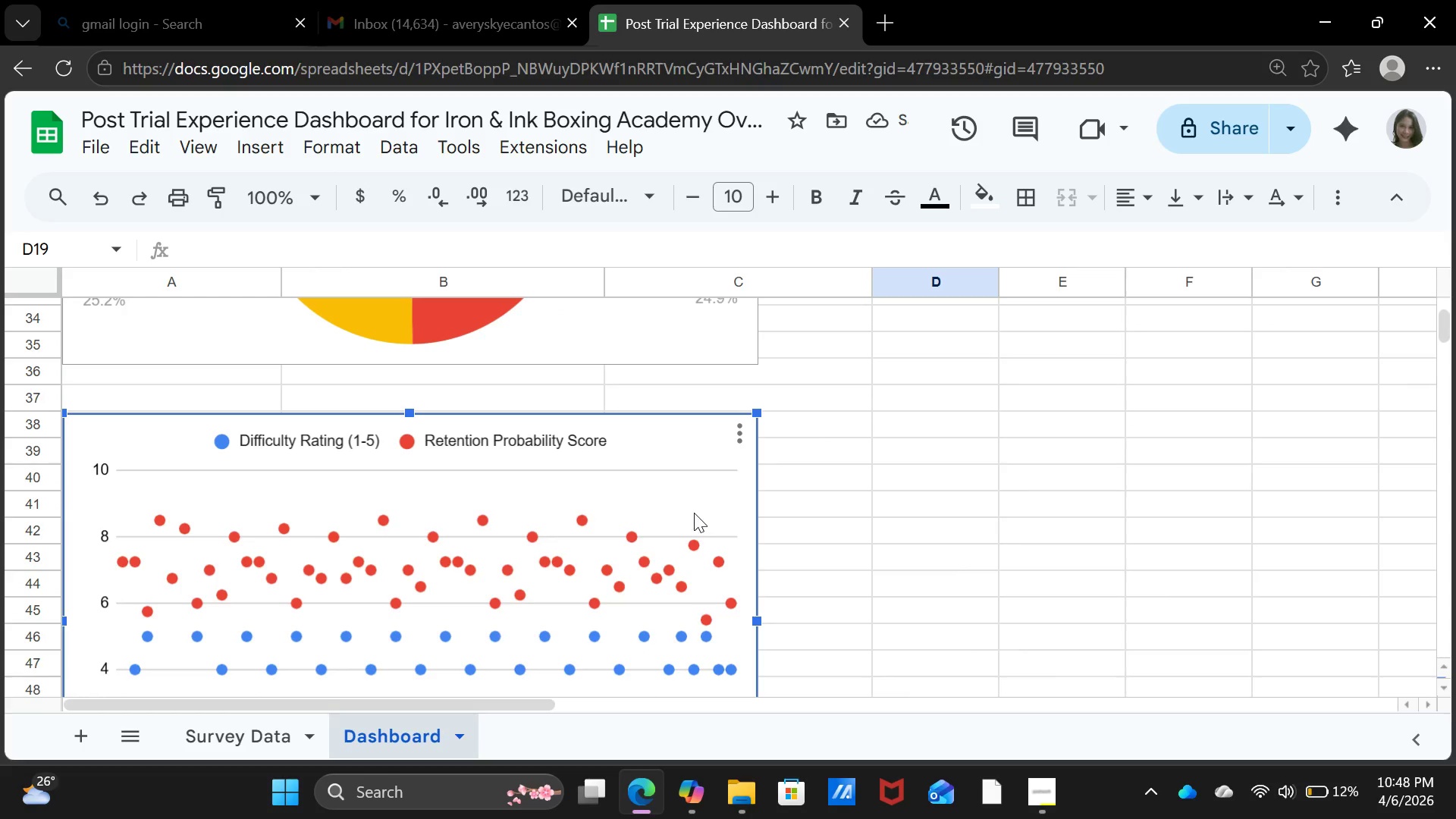 
left_click_drag(start_coordinate=[695, 509], to_coordinate=[704, 477])
 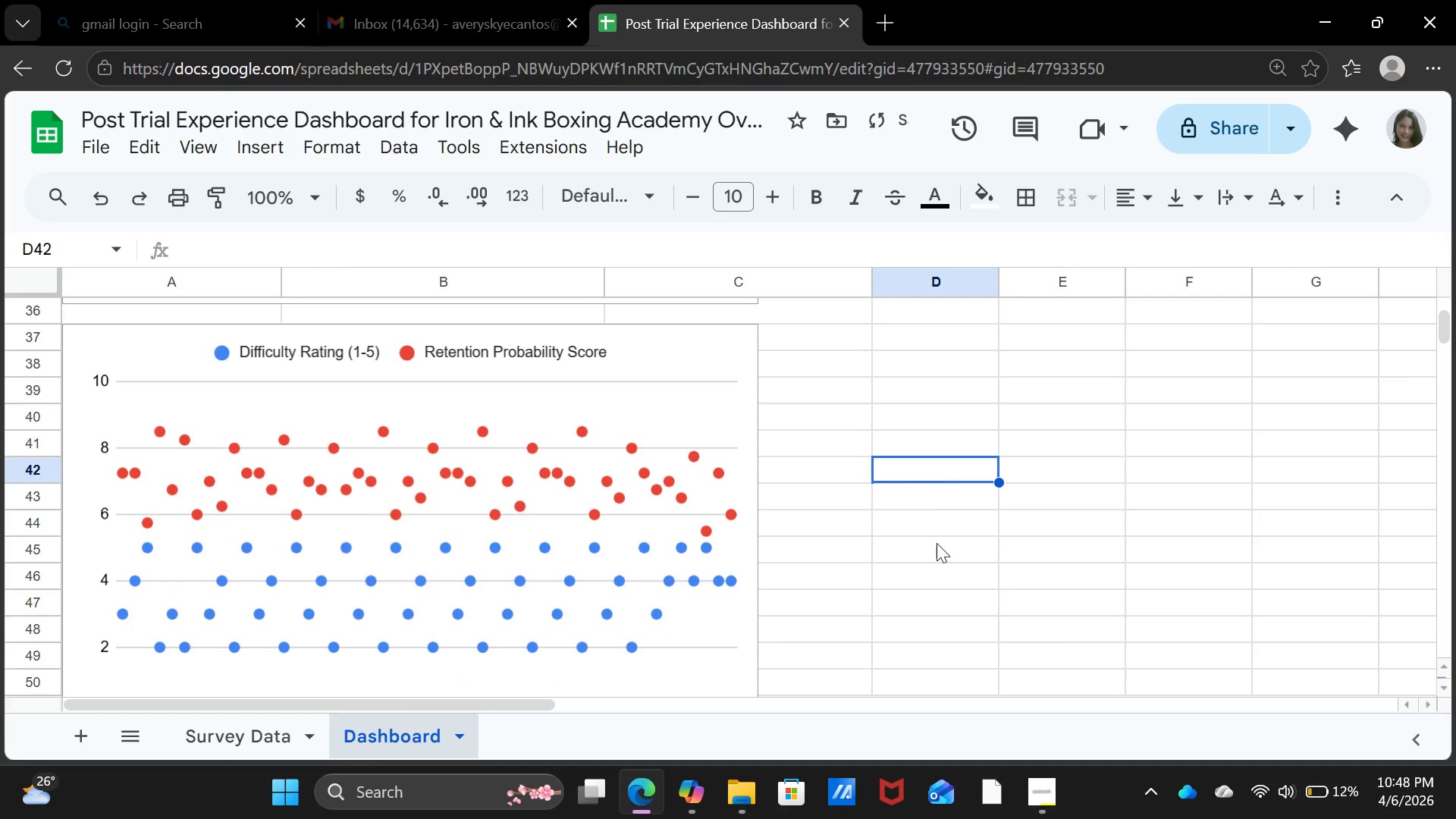 
scroll: coordinate [937, 548], scroll_direction: up, amount: 14.0
 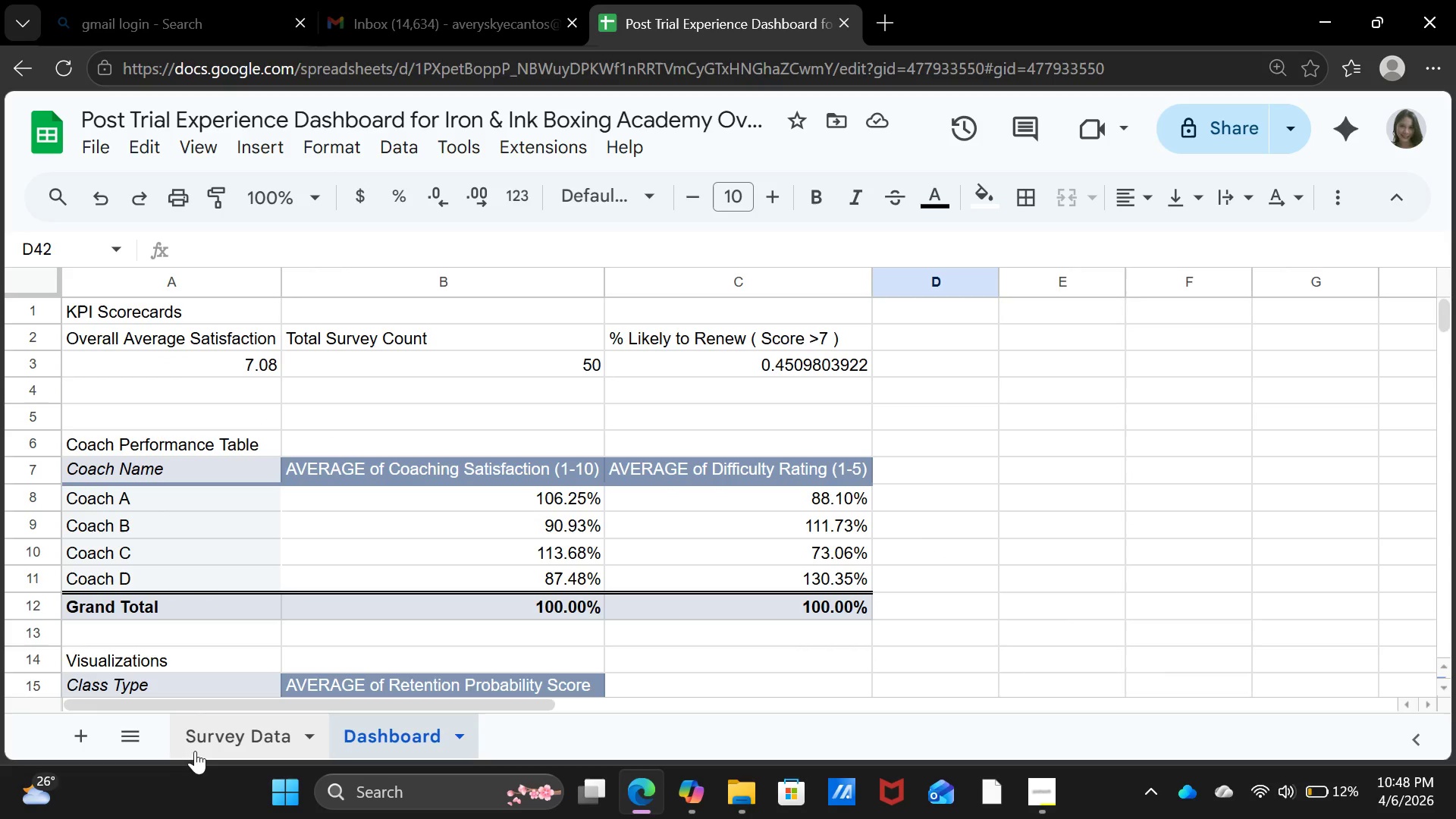 
left_click([196, 750])
 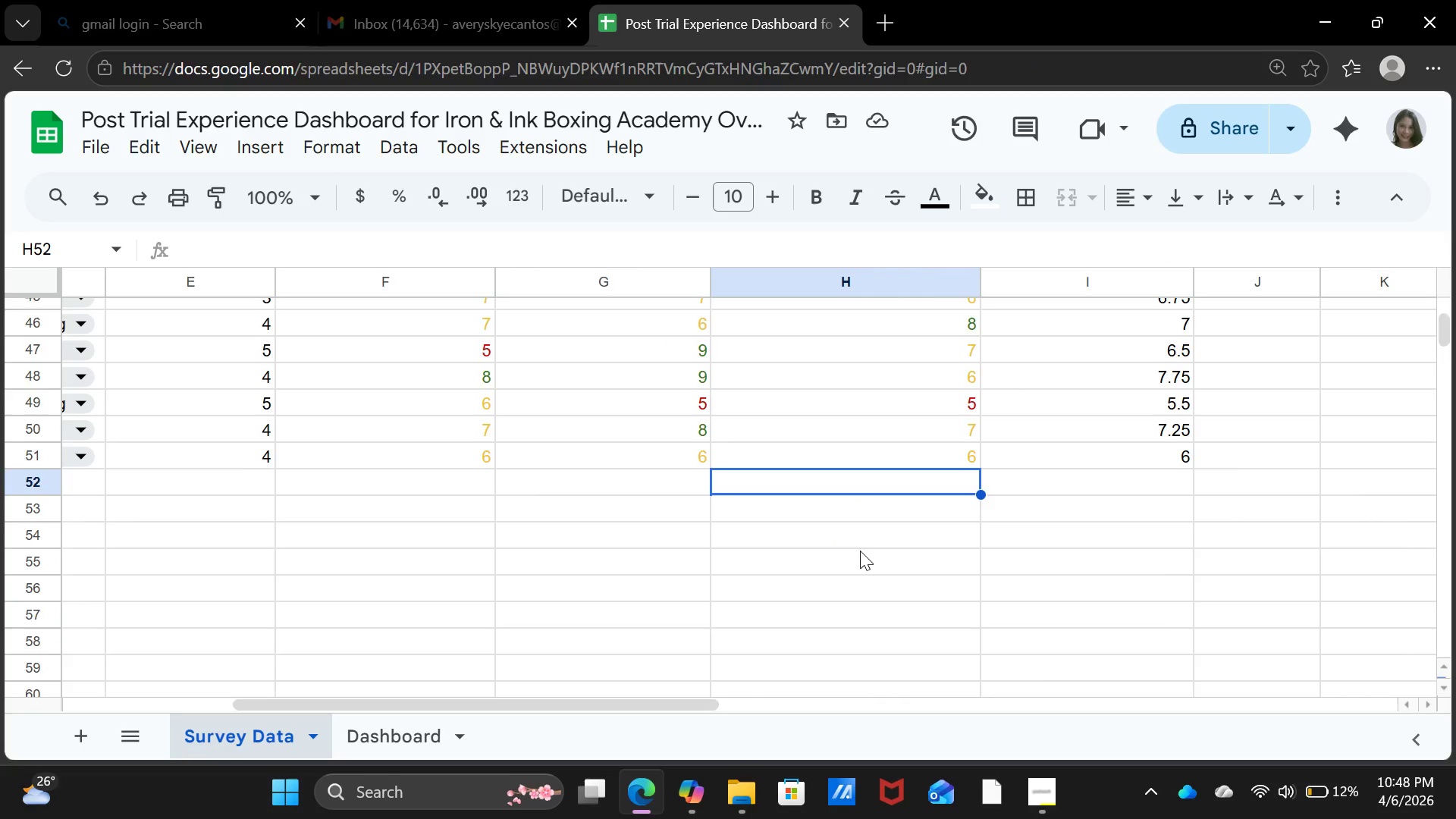 
scroll: coordinate [861, 551], scroll_direction: up, amount: 21.0
 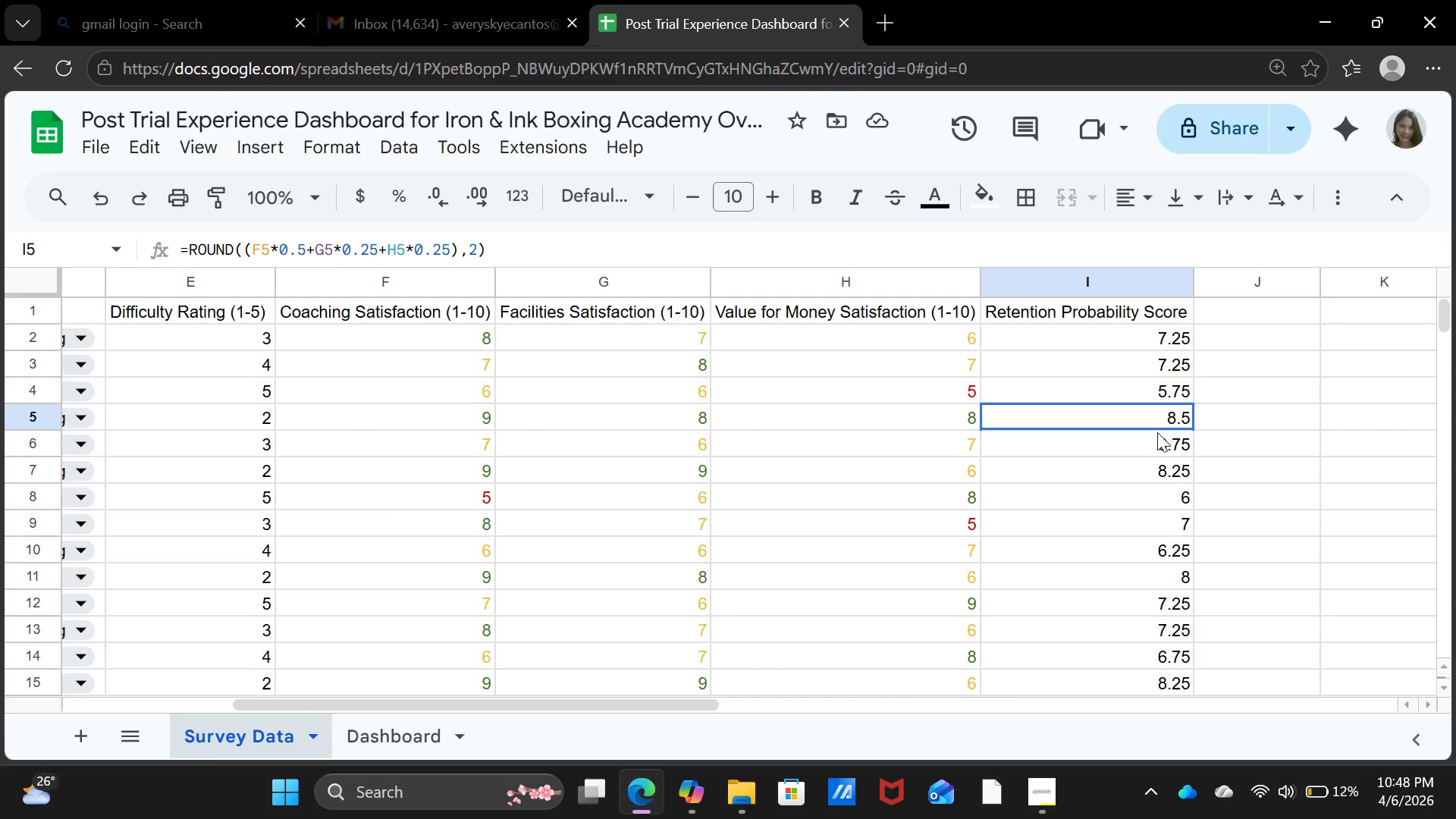 
left_click([1157, 432])
 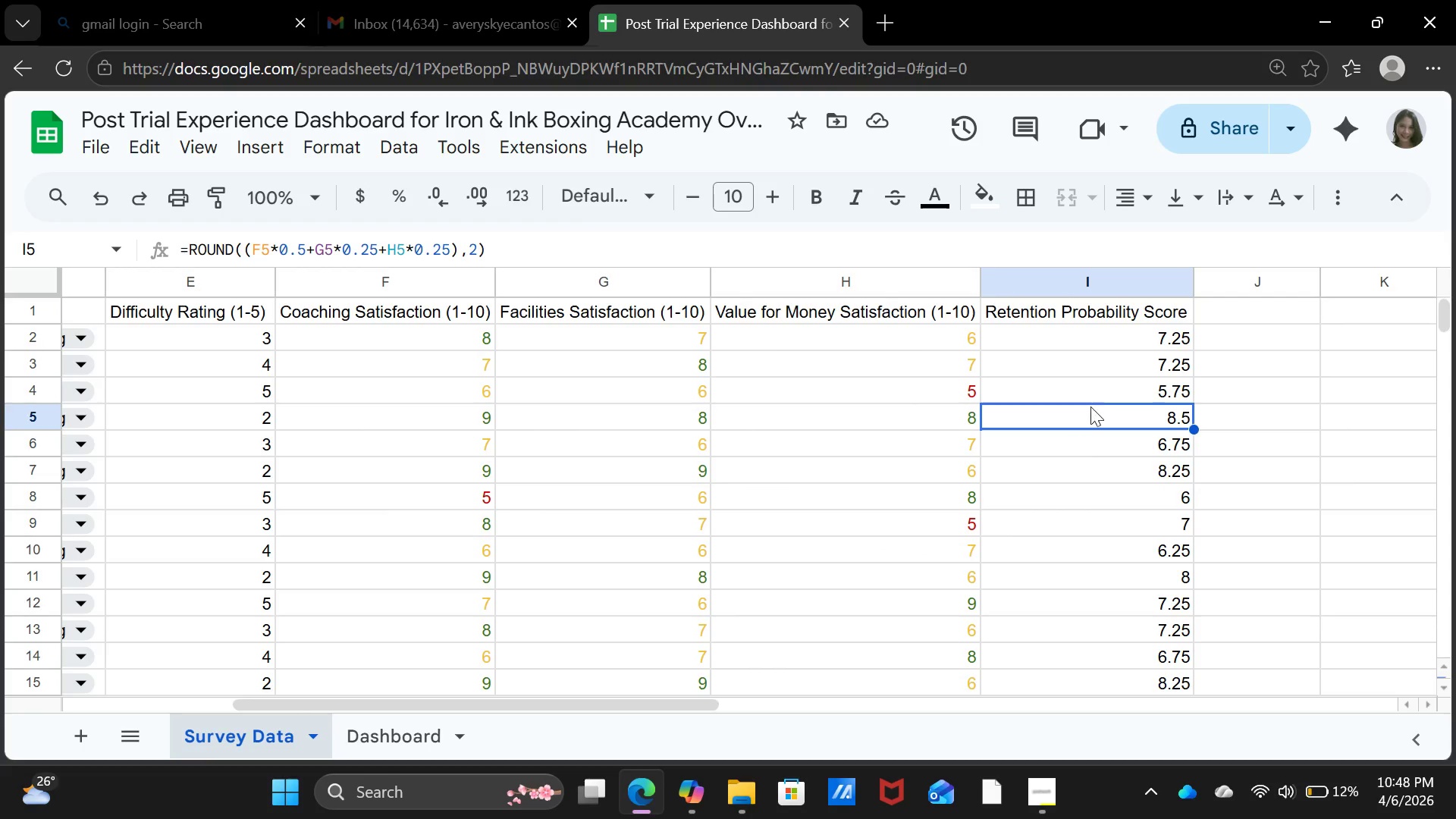 
left_click([1095, 344])
 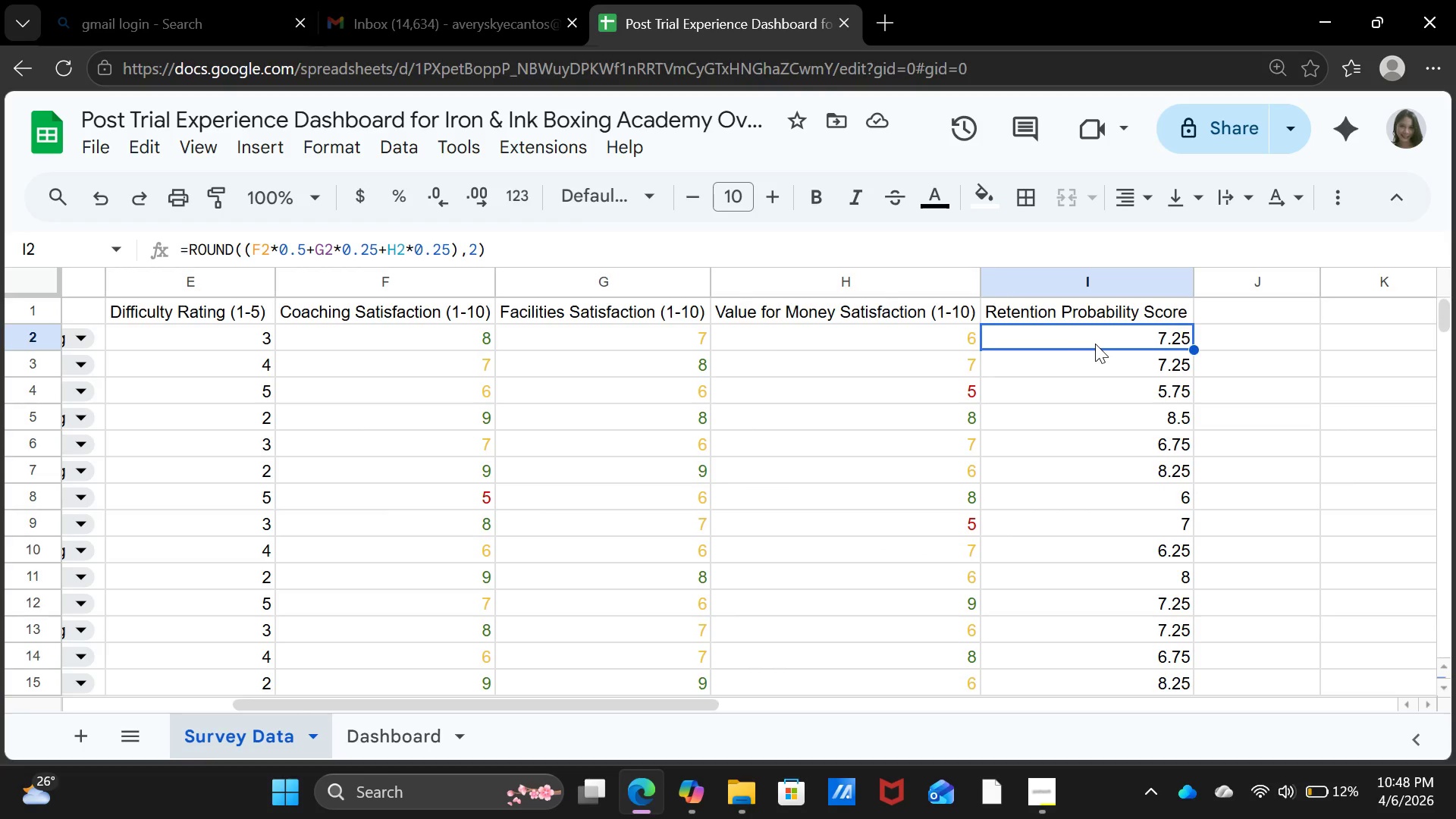 
wait(8.59)
 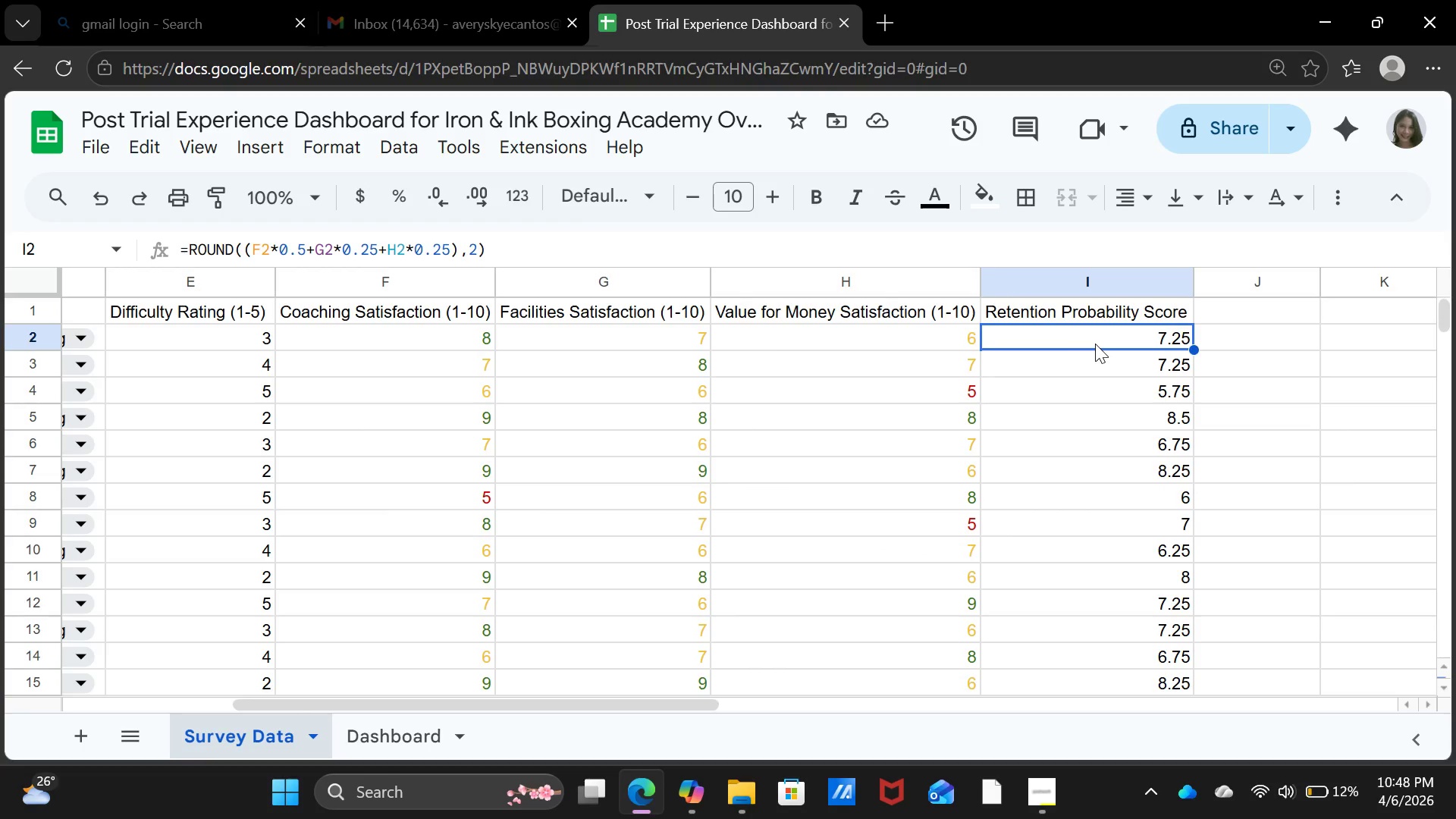 
left_click([716, 451])
 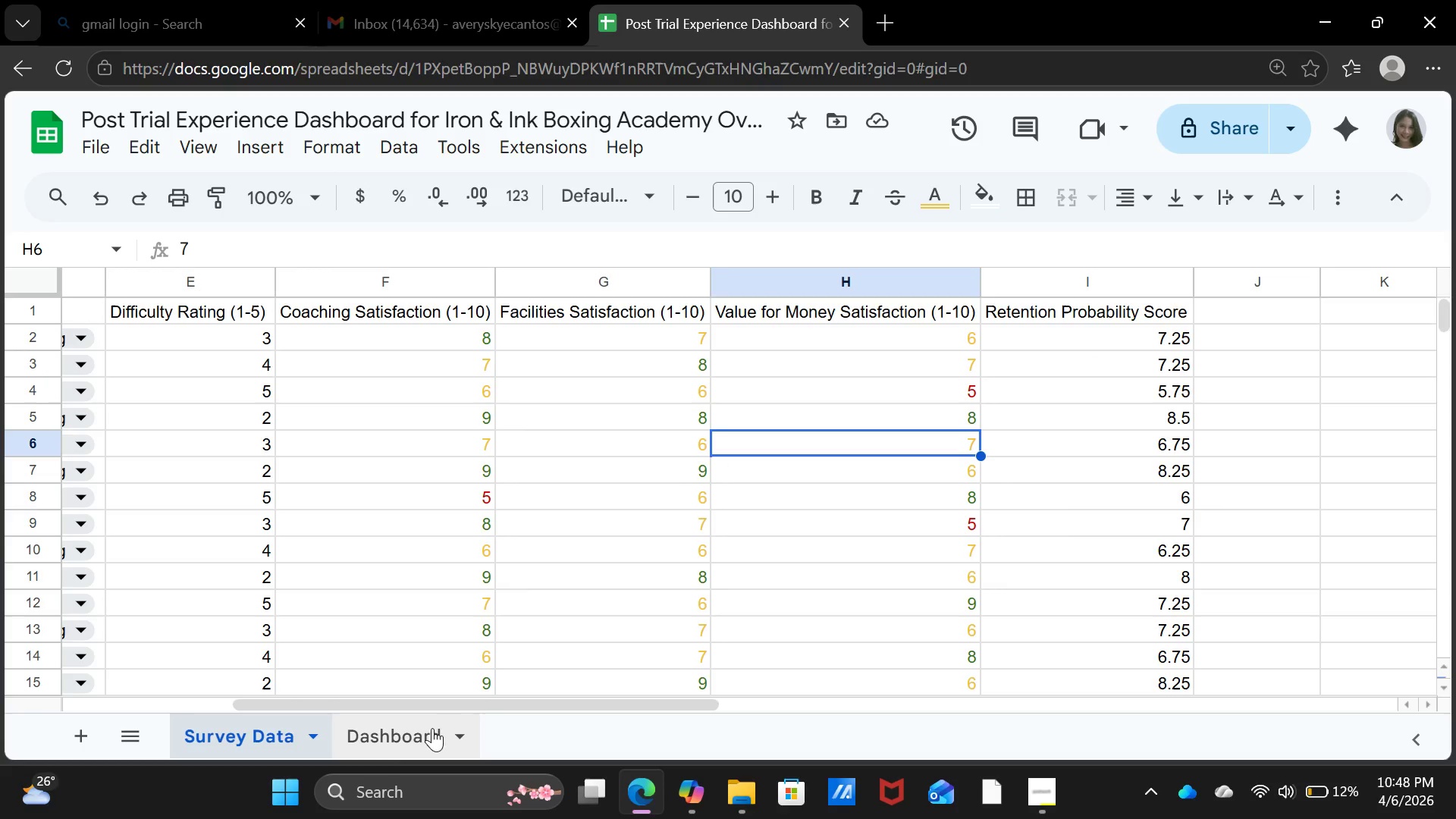 
left_click([419, 739])
 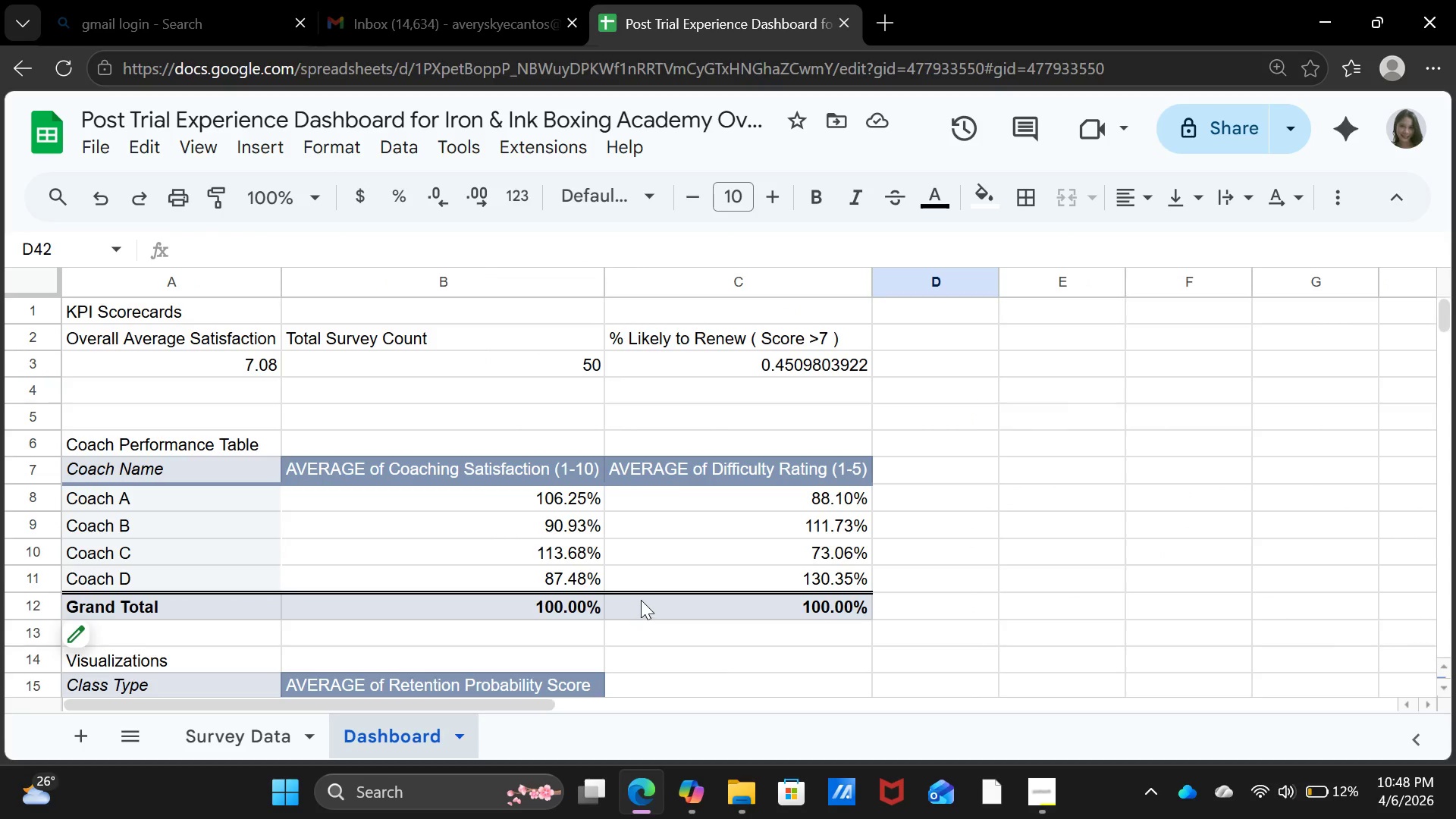 
scroll: coordinate [689, 646], scroll_direction: up, amount: 5.0
 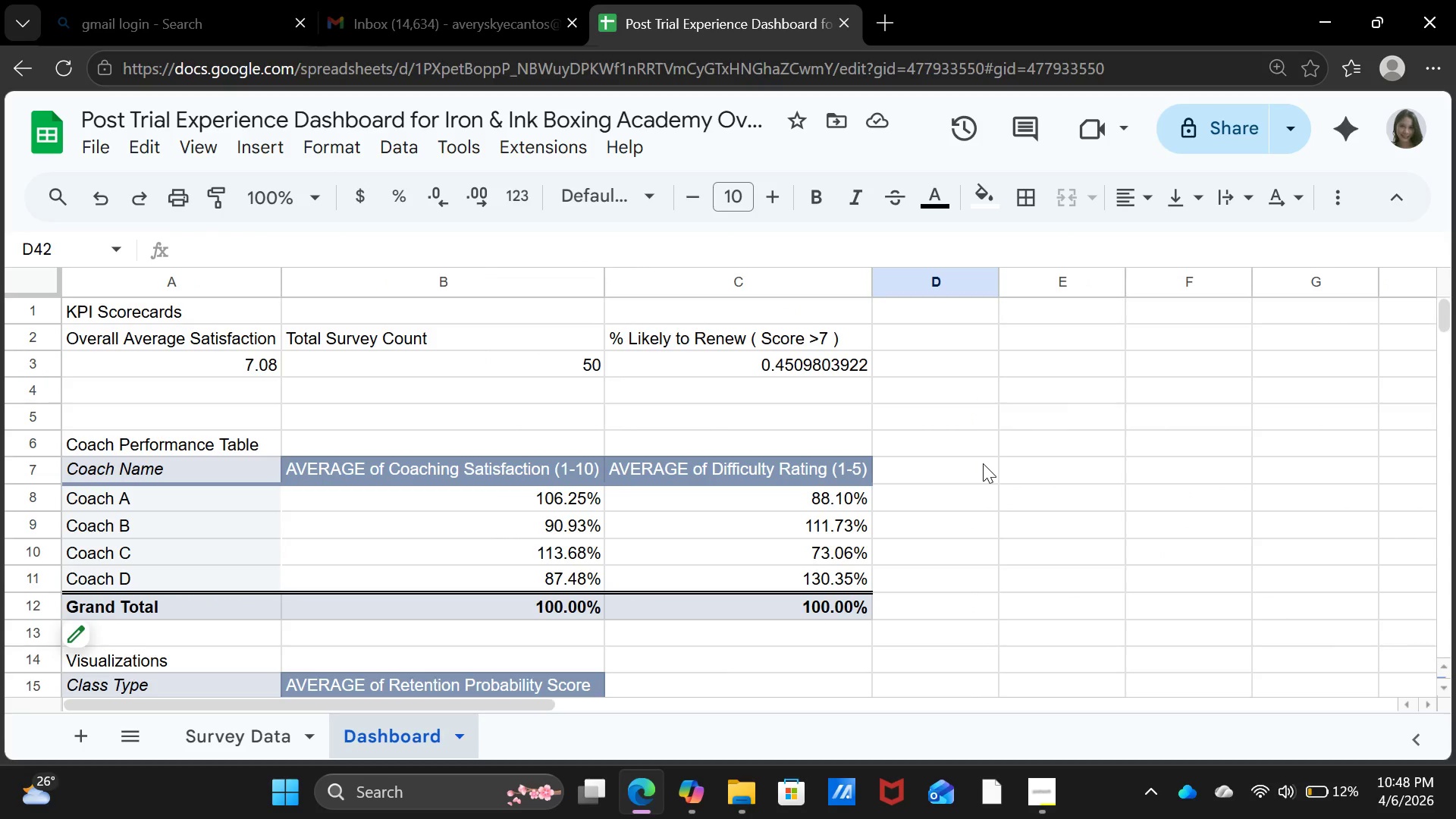 
wait(7.81)
 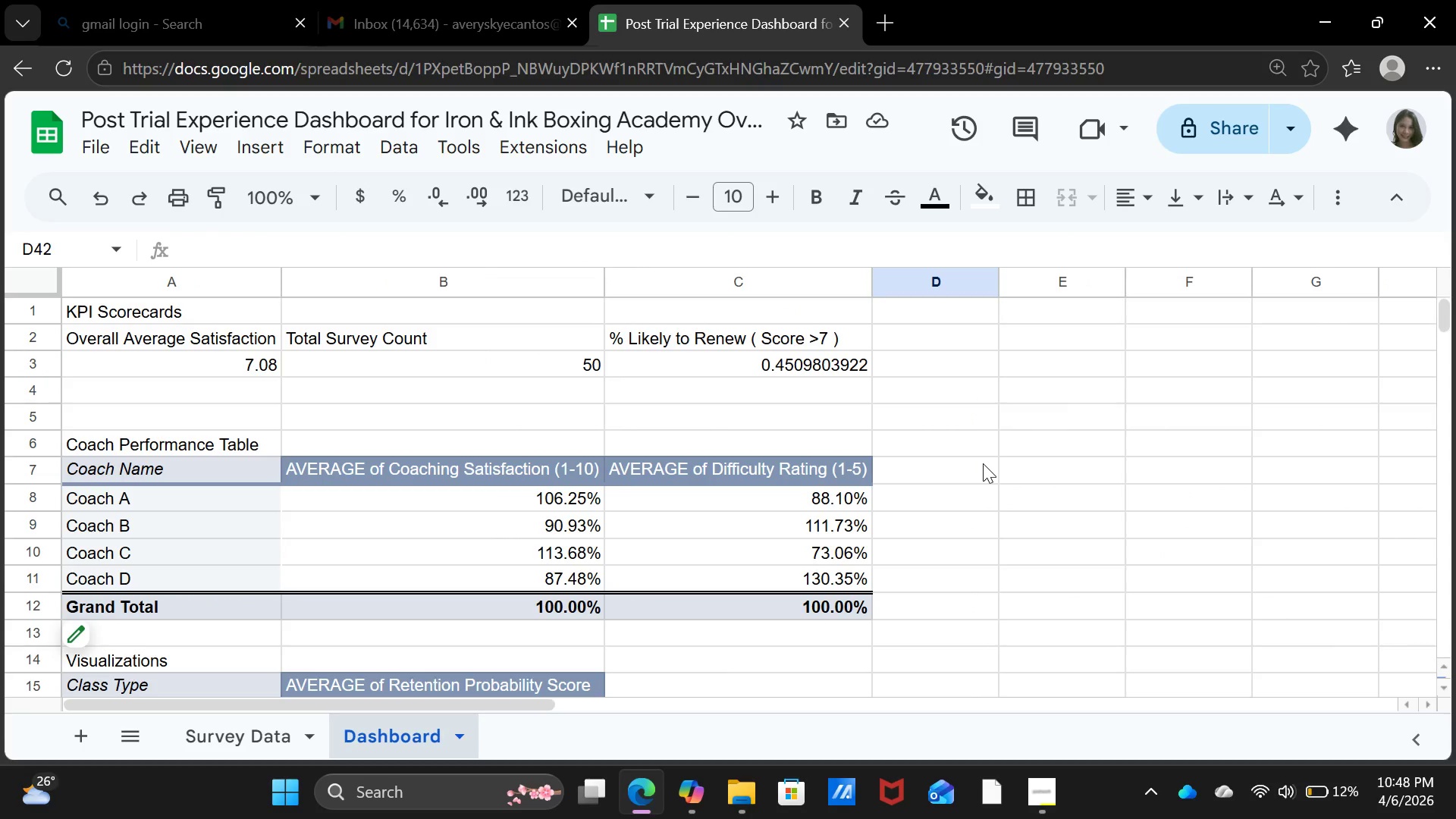 
left_click([1041, 785])